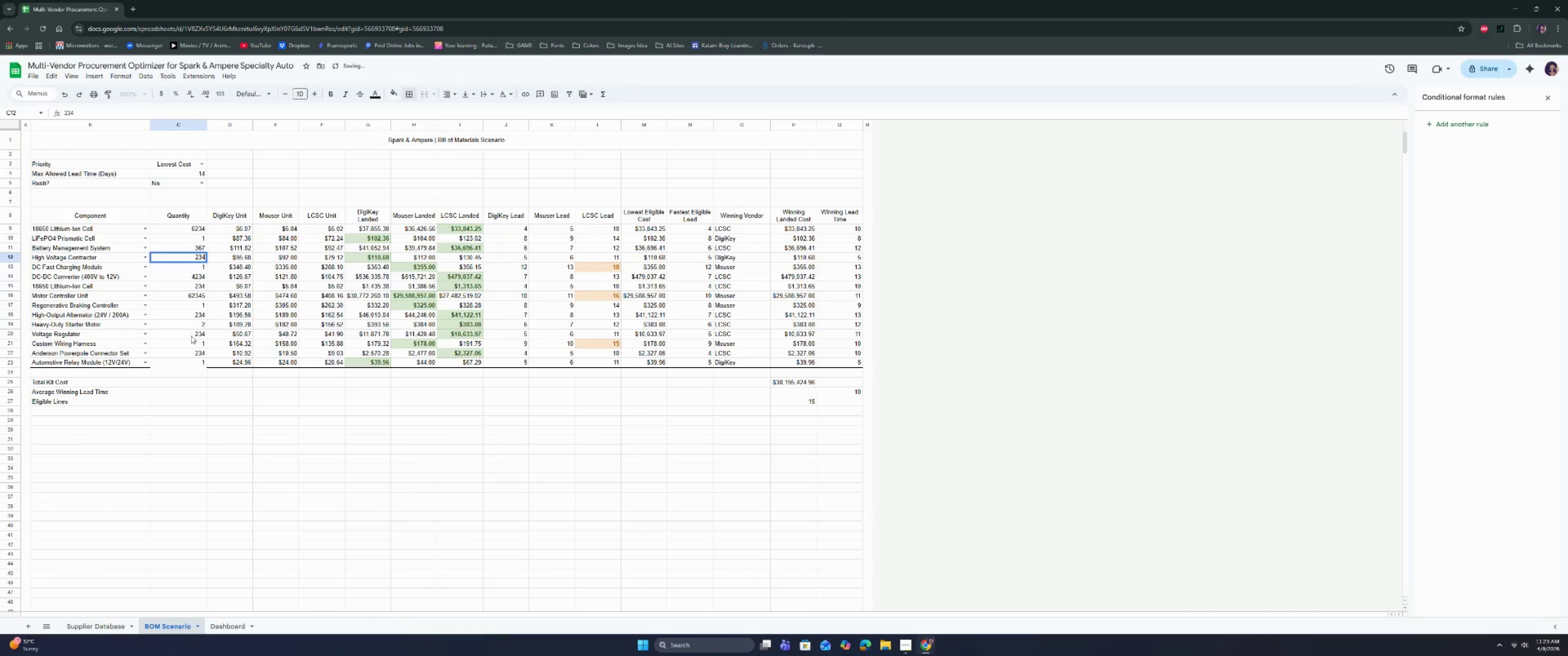 
left_click([193, 329])
 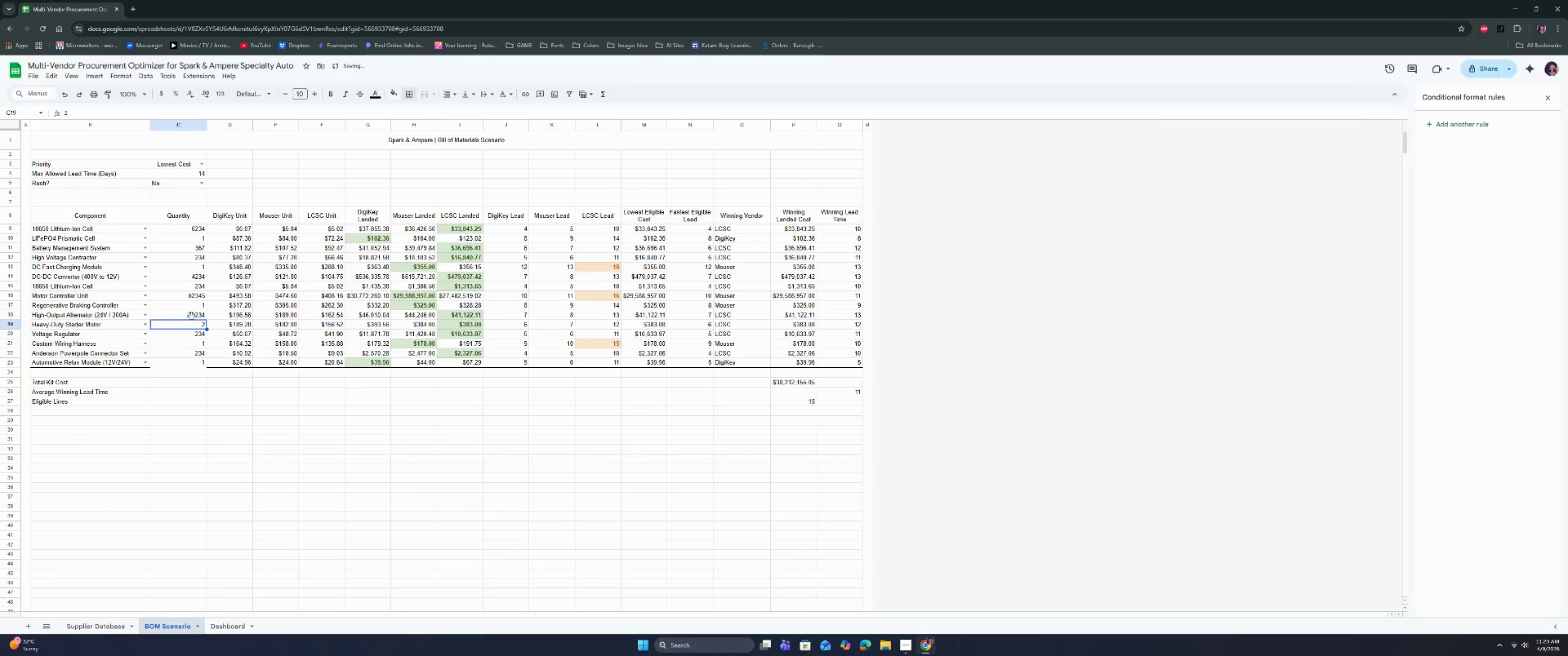 
type(234)
 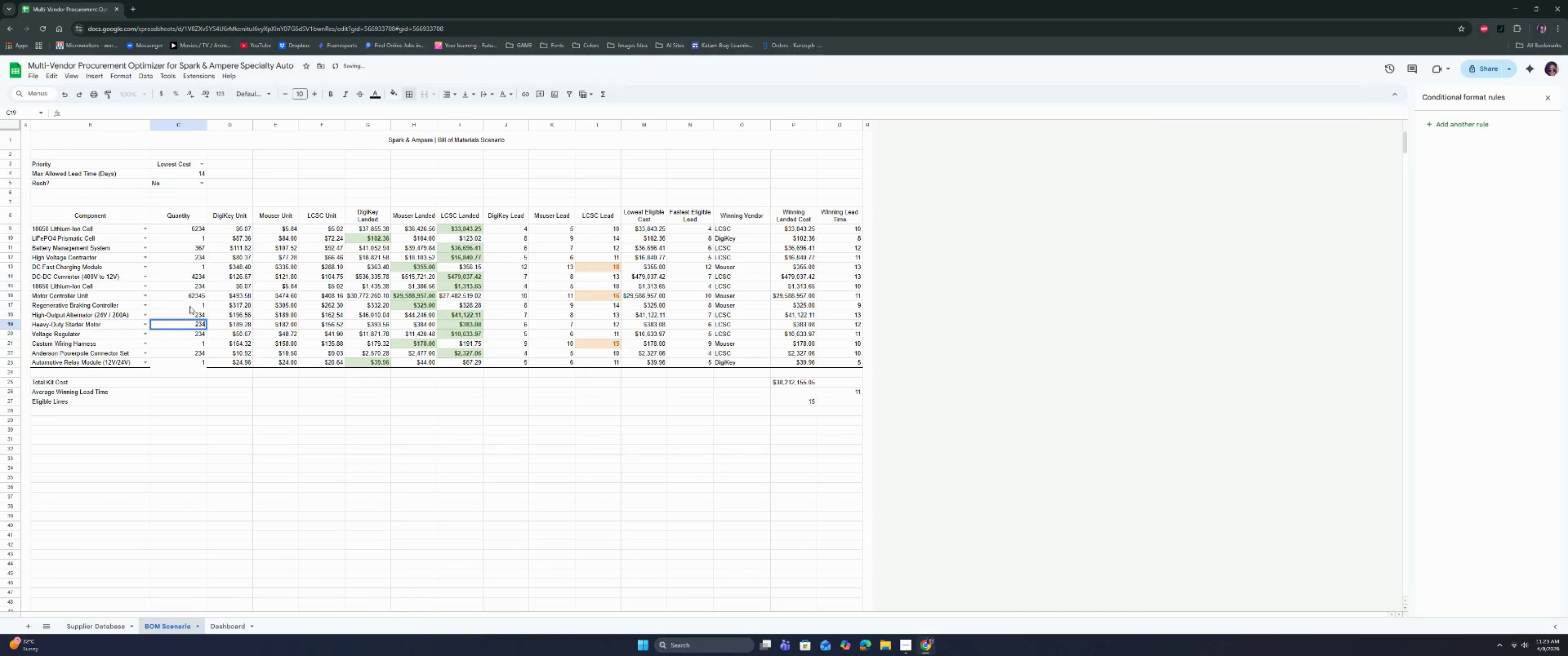 
left_click([190, 306])
 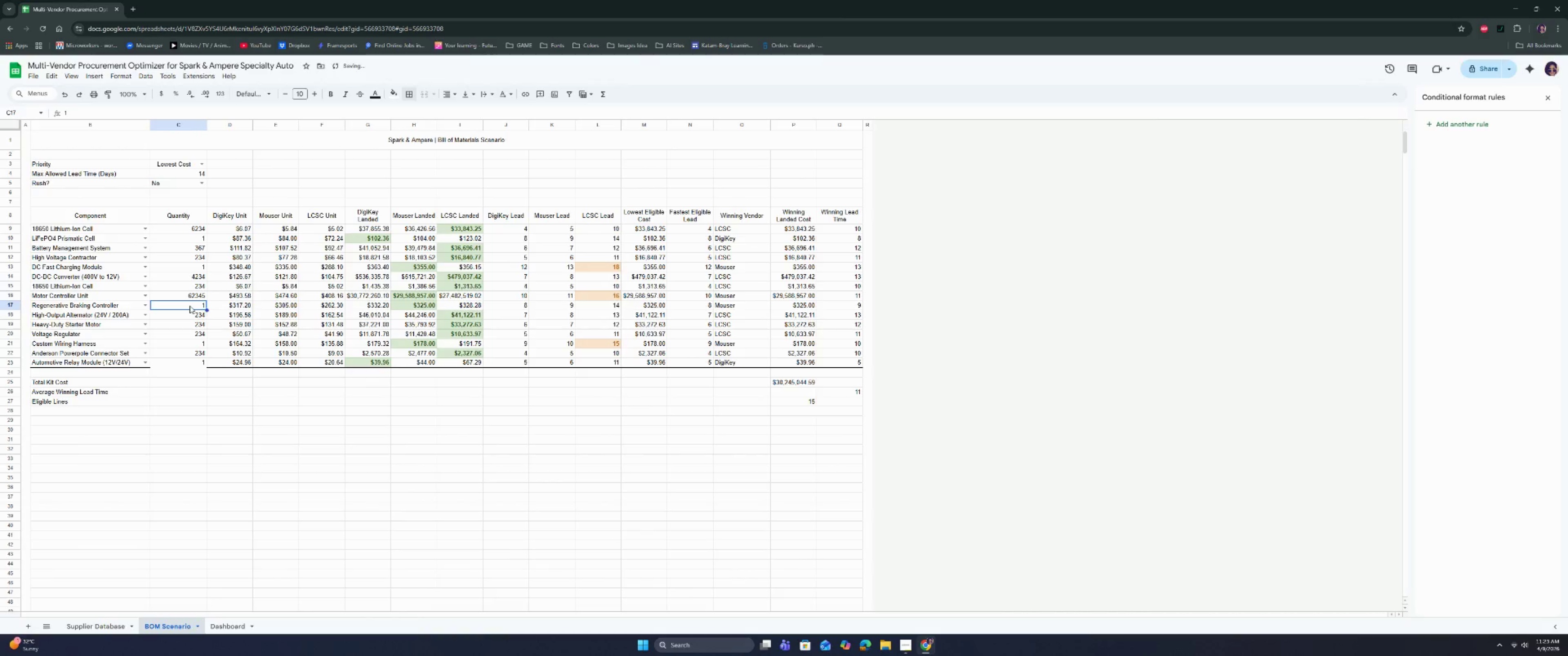 
type(234)
 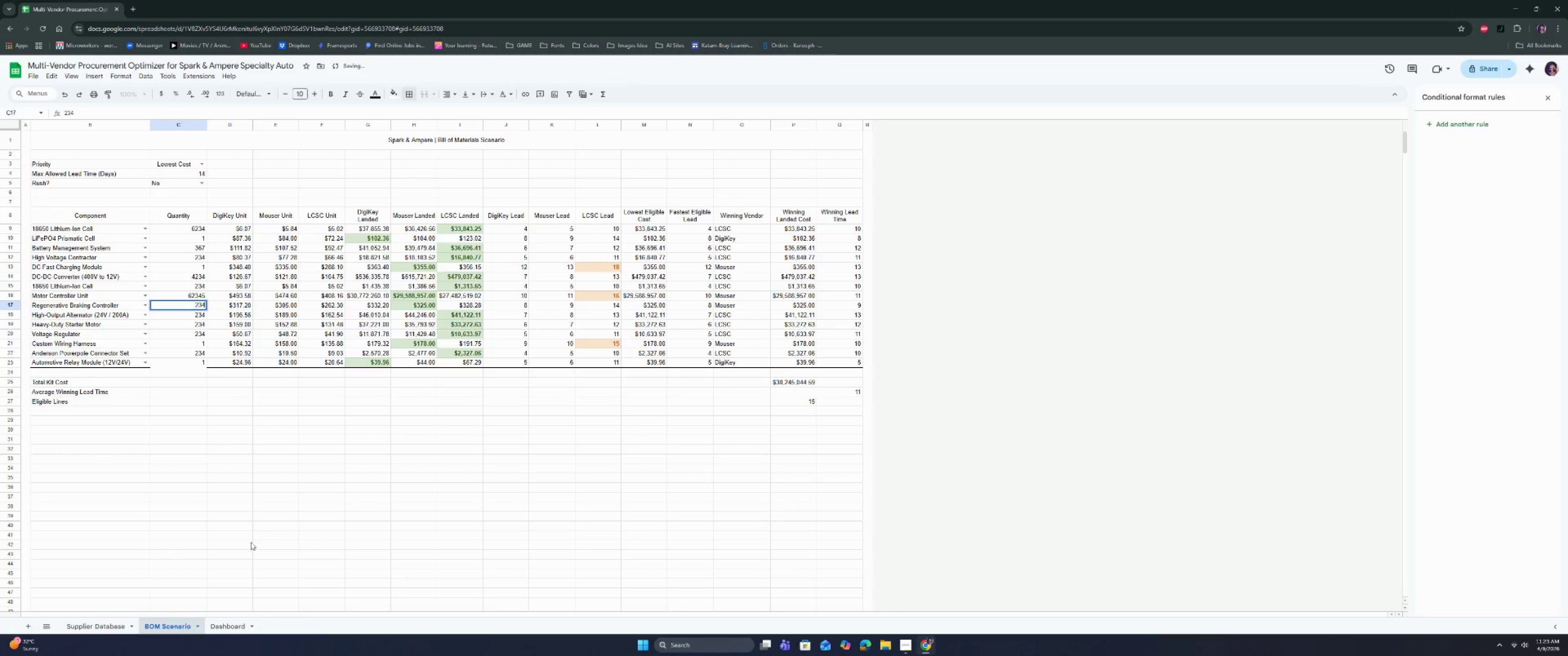 
left_click([237, 629])
 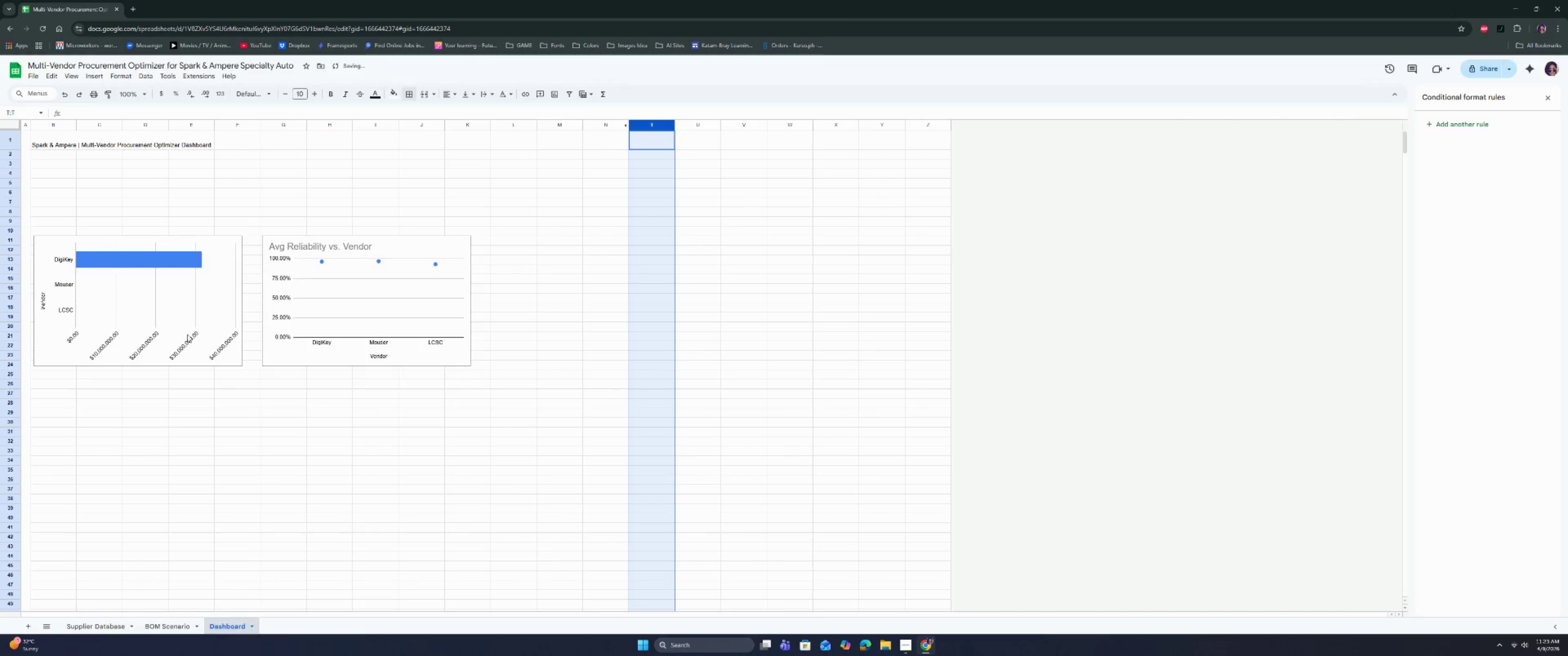 
left_click([186, 265])
 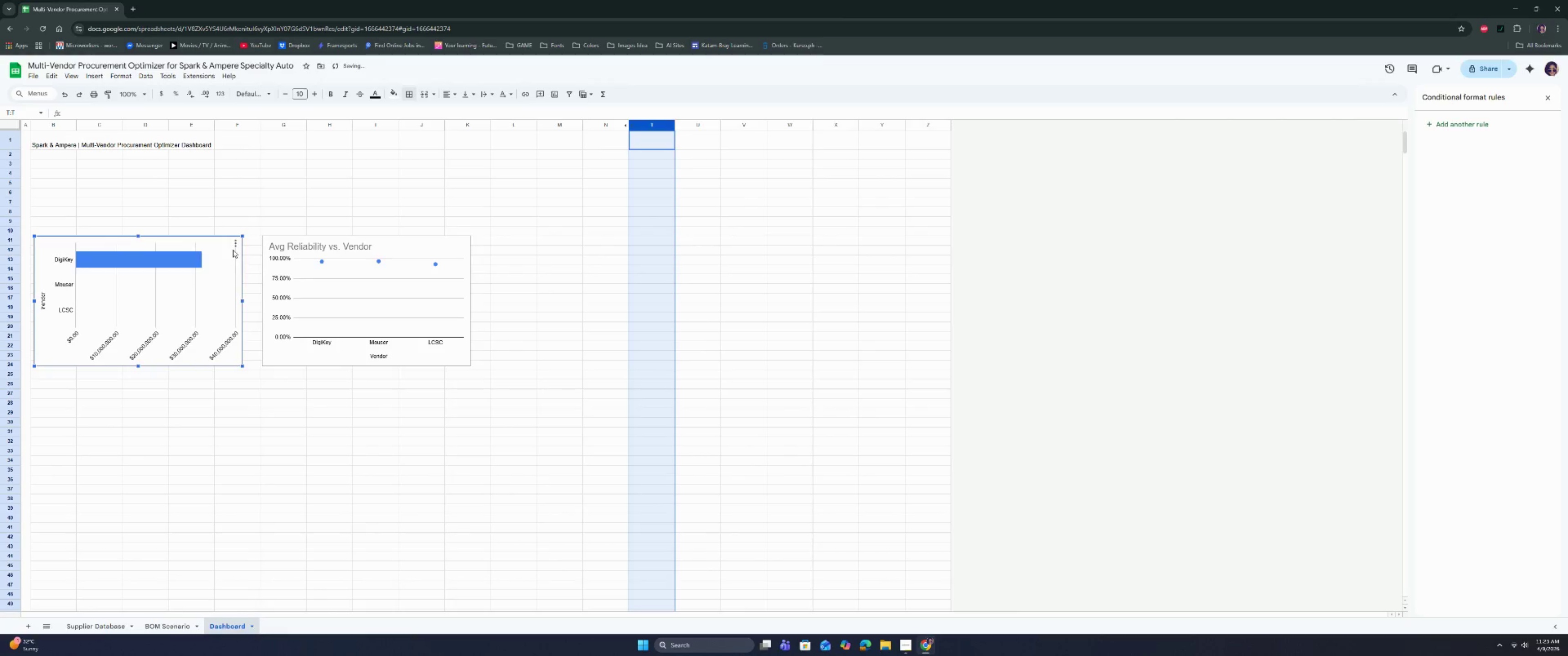 
left_click([236, 245])
 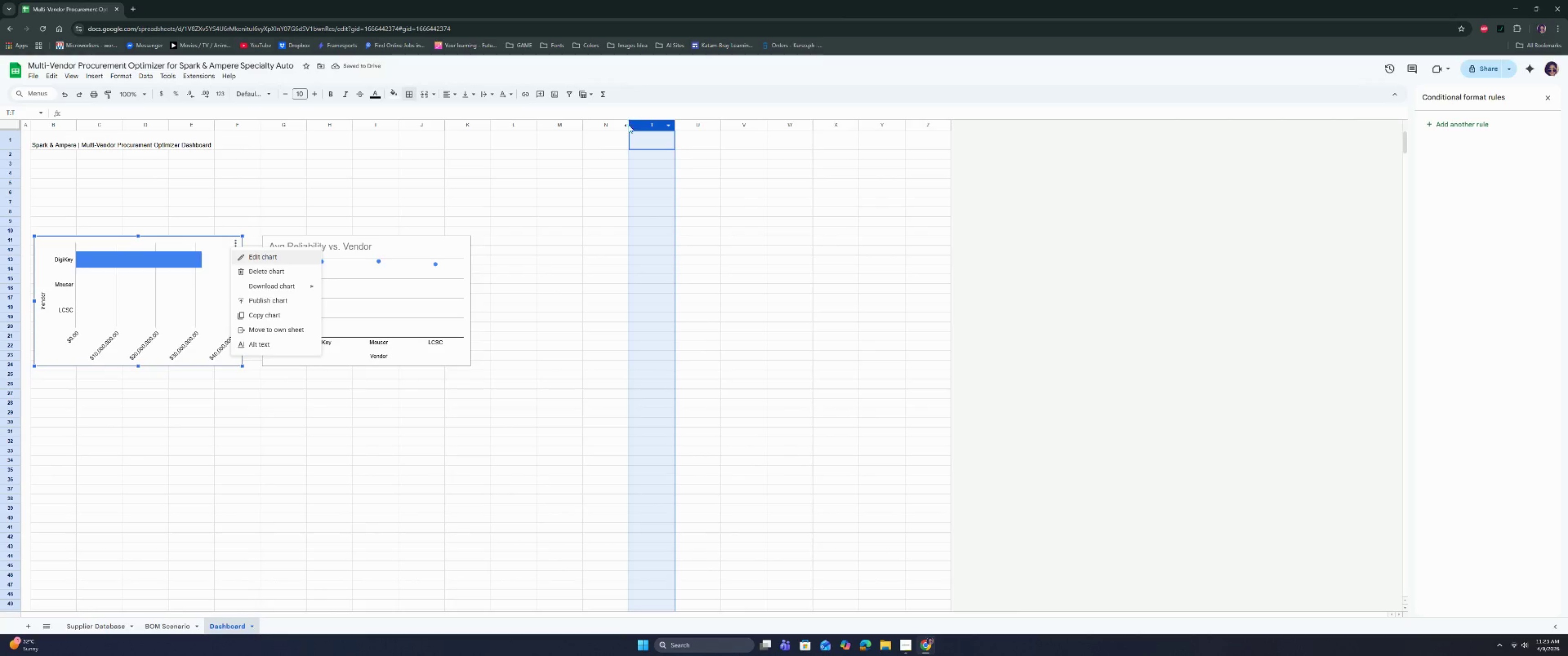 
left_click([625, 125])
 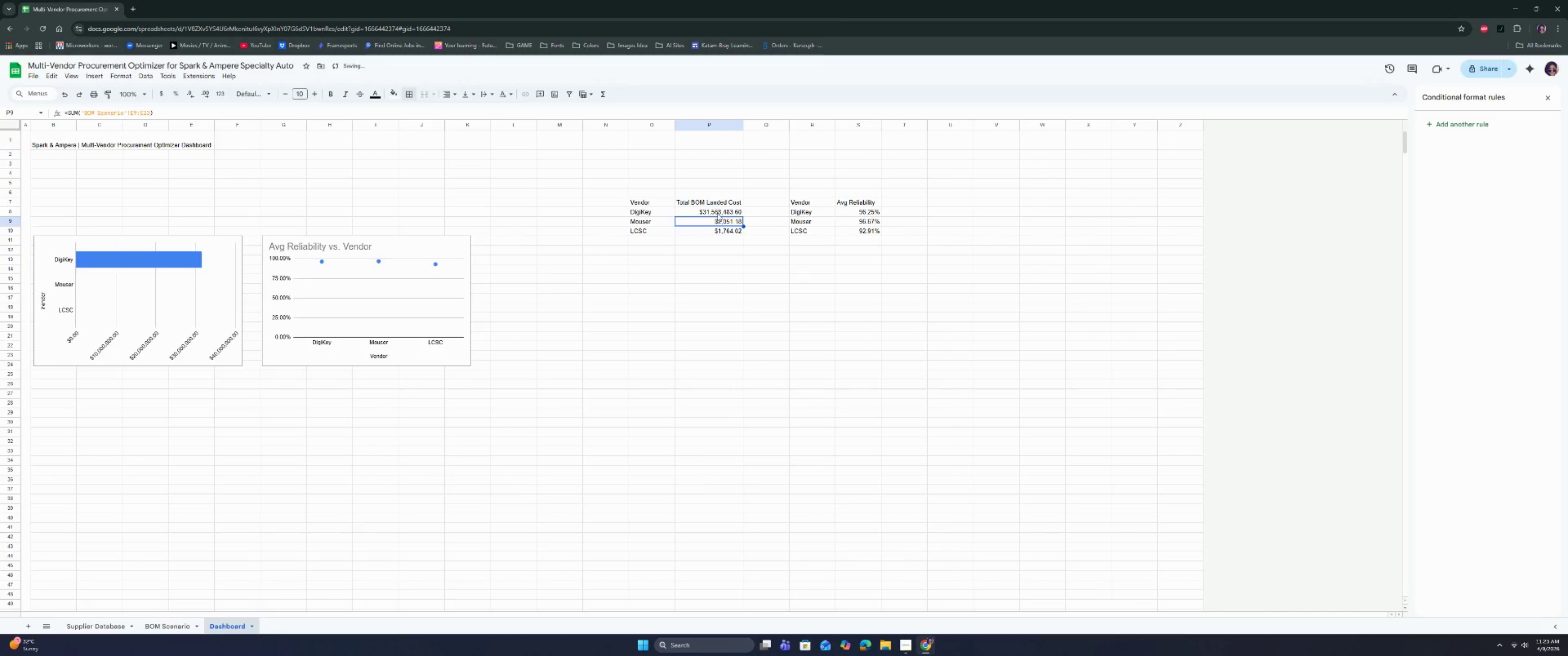 
double_click([718, 211])
 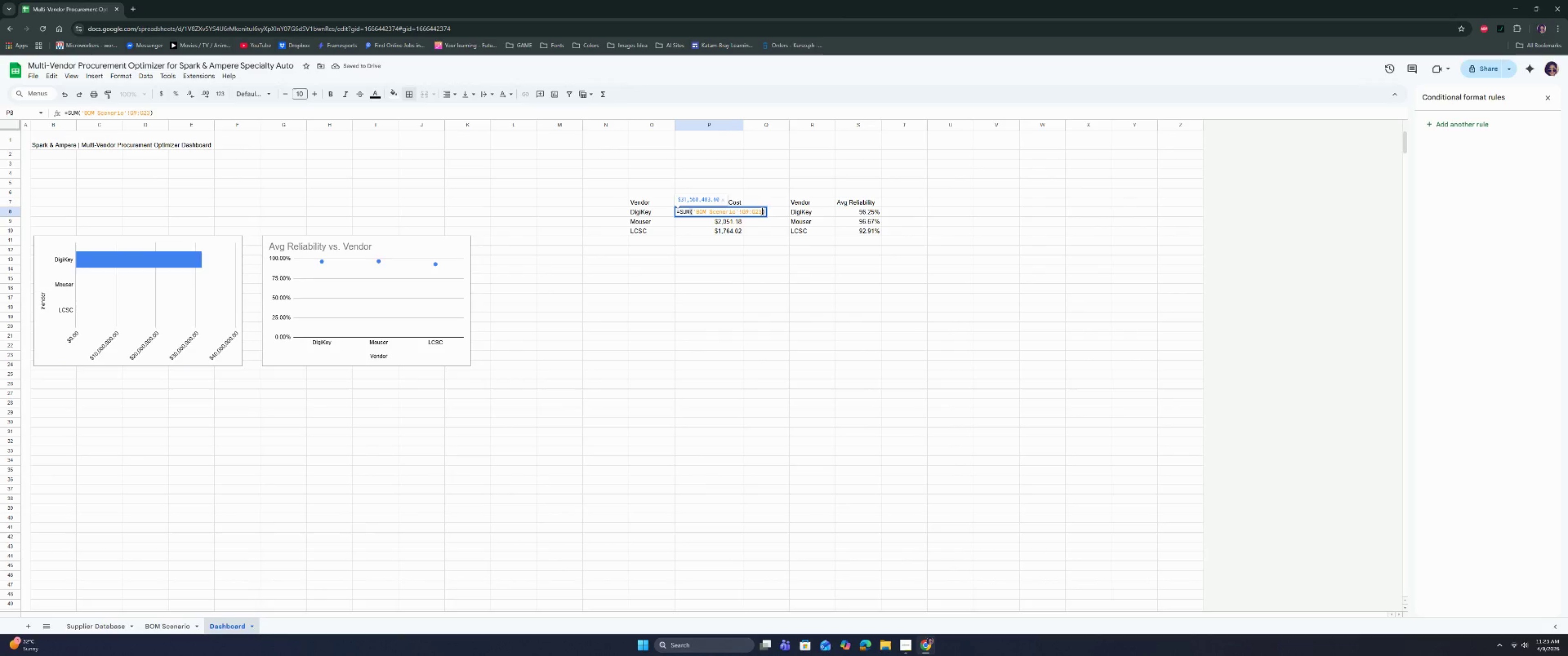 
left_click([762, 211])
 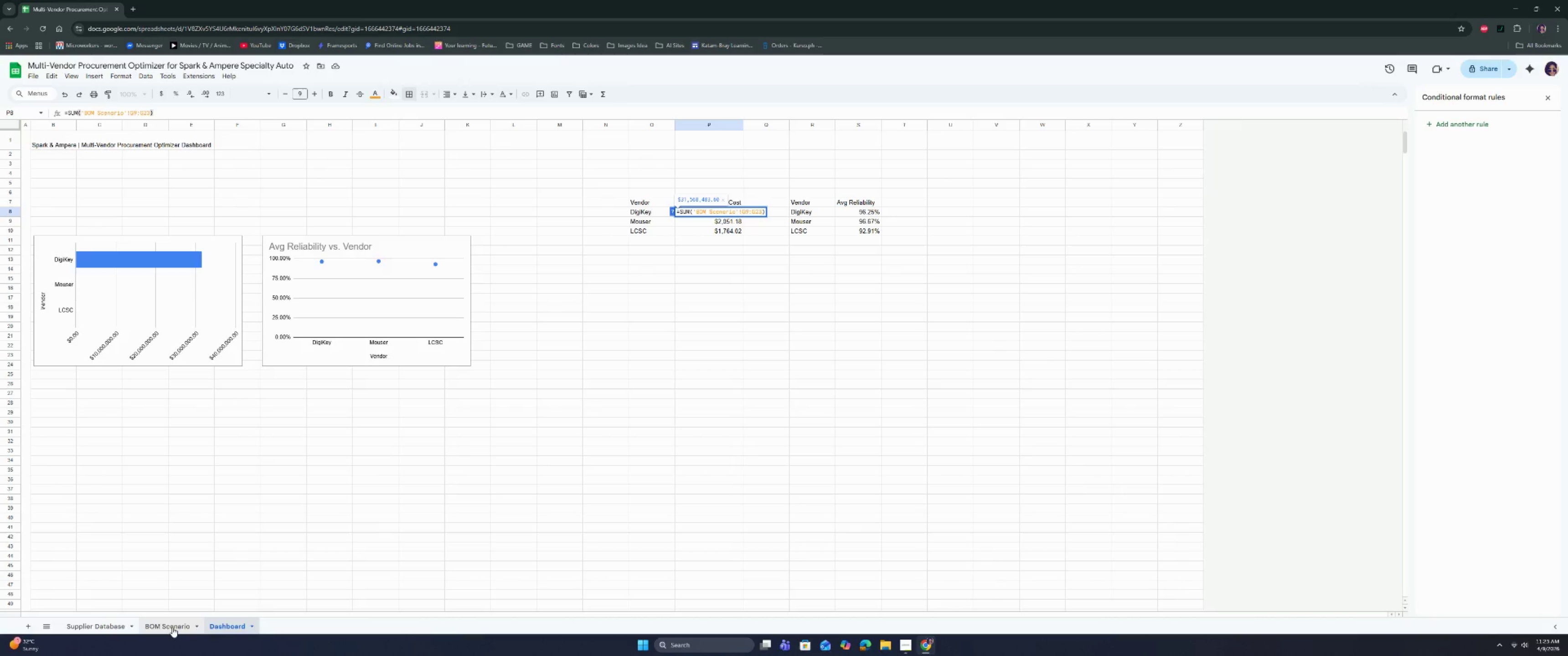 
left_click([172, 627])
 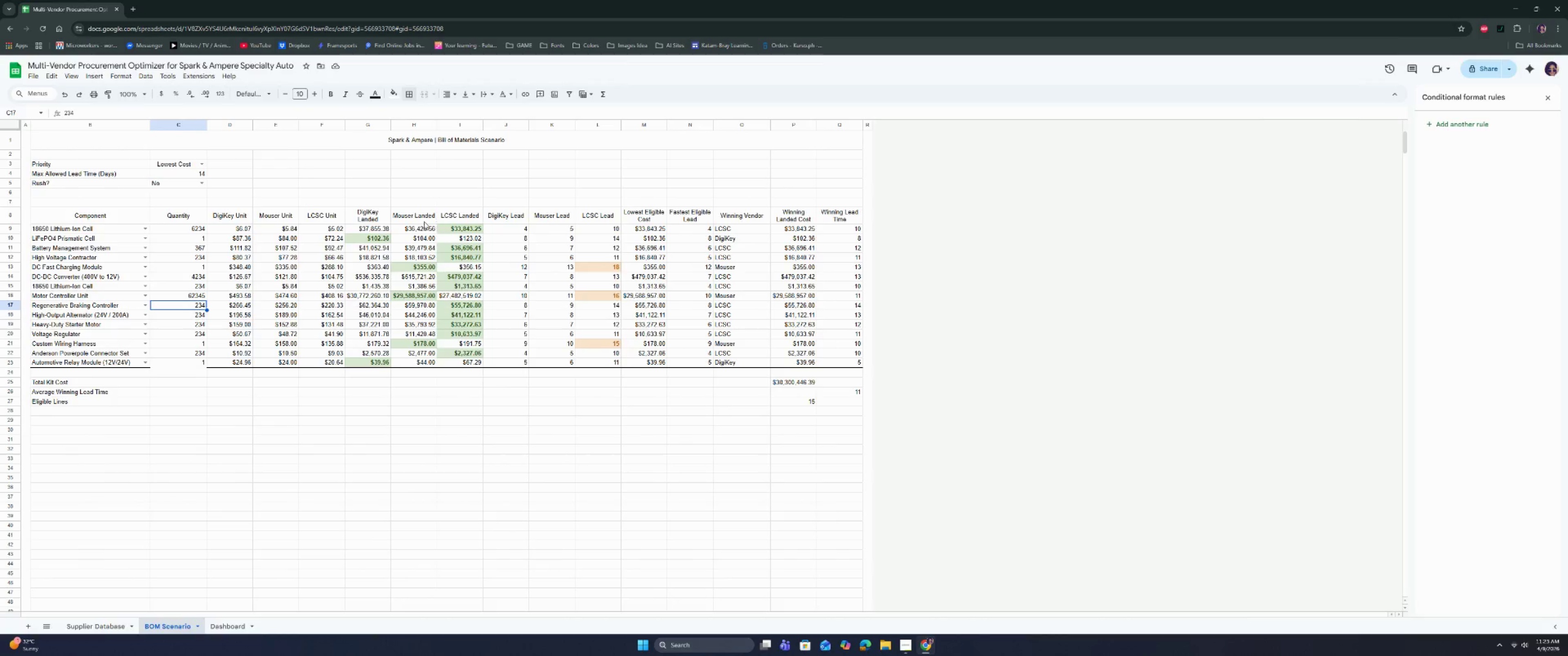 
left_click([375, 230])
 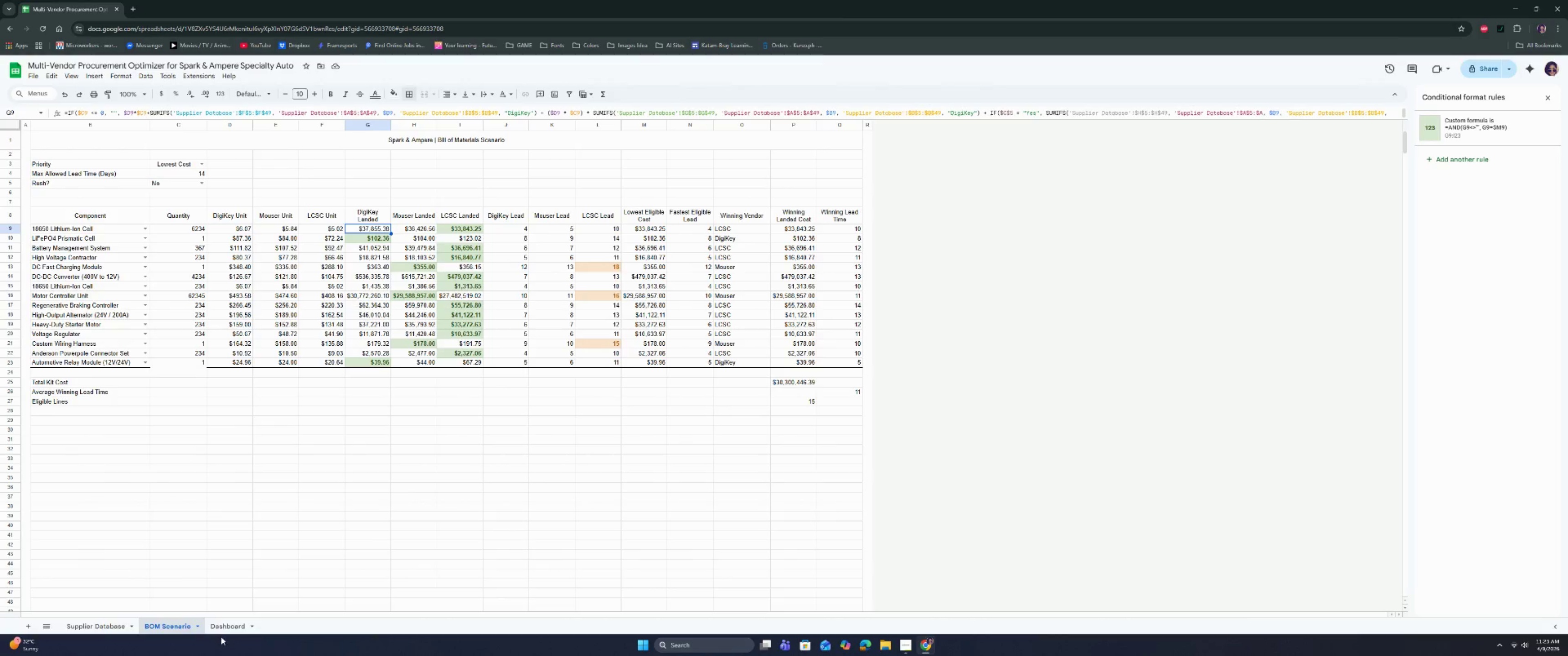 
left_click([225, 625])
 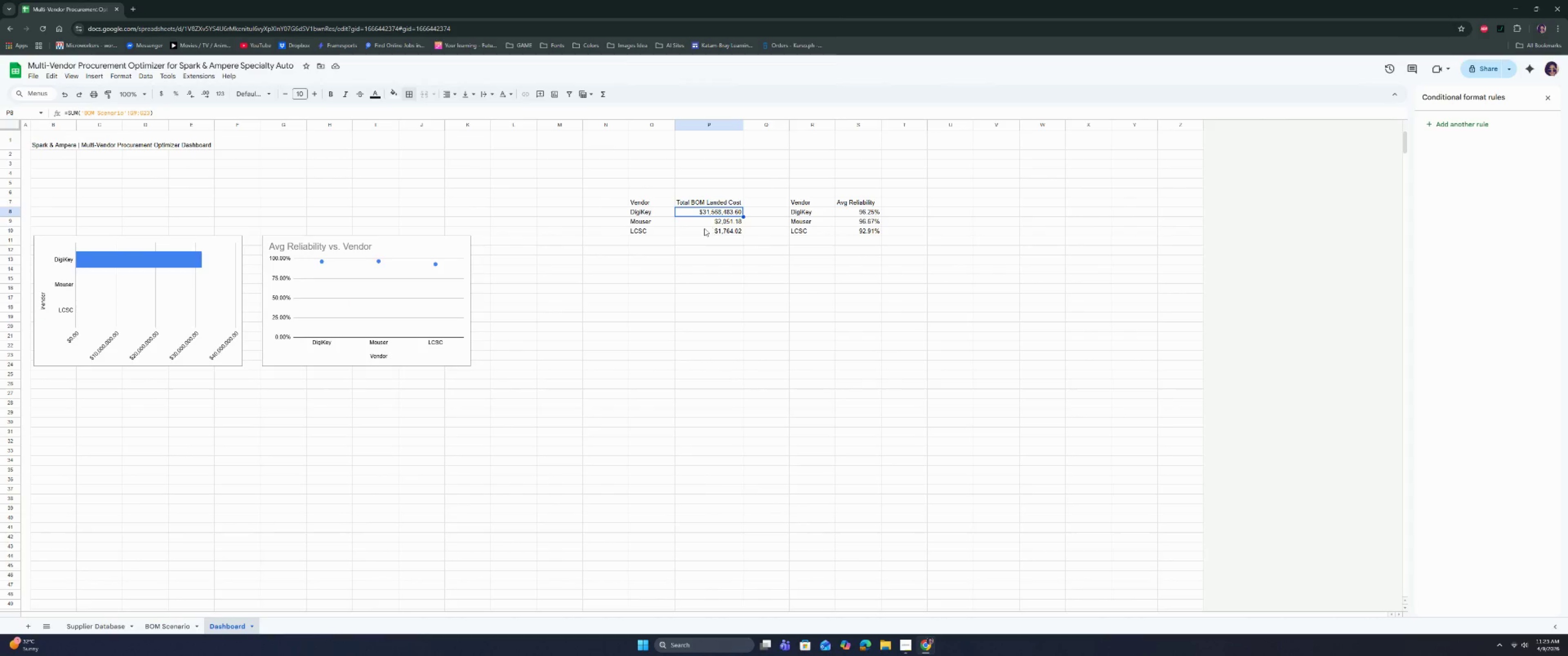 
double_click([705, 224])
 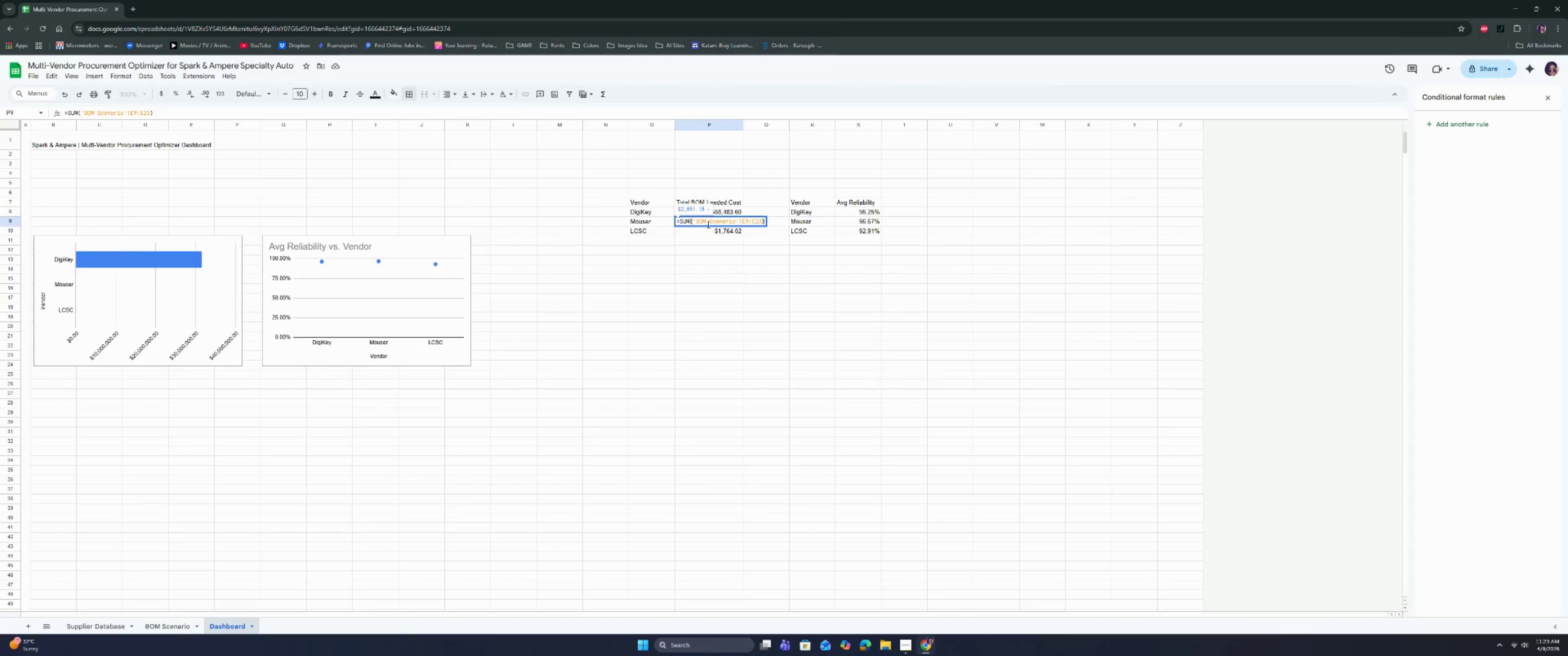 
left_click([713, 222])
 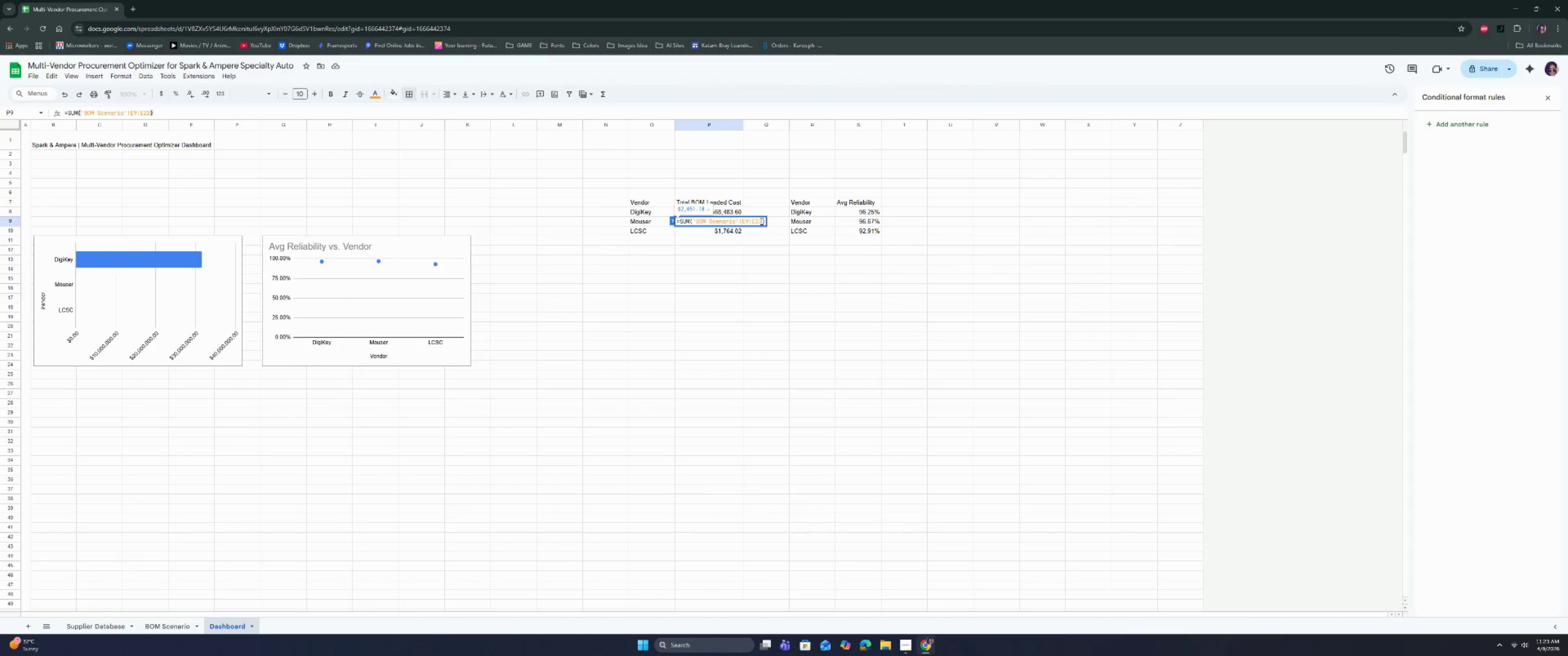 
left_click_drag(start_coordinate=[762, 221], to_coordinate=[696, 224])
 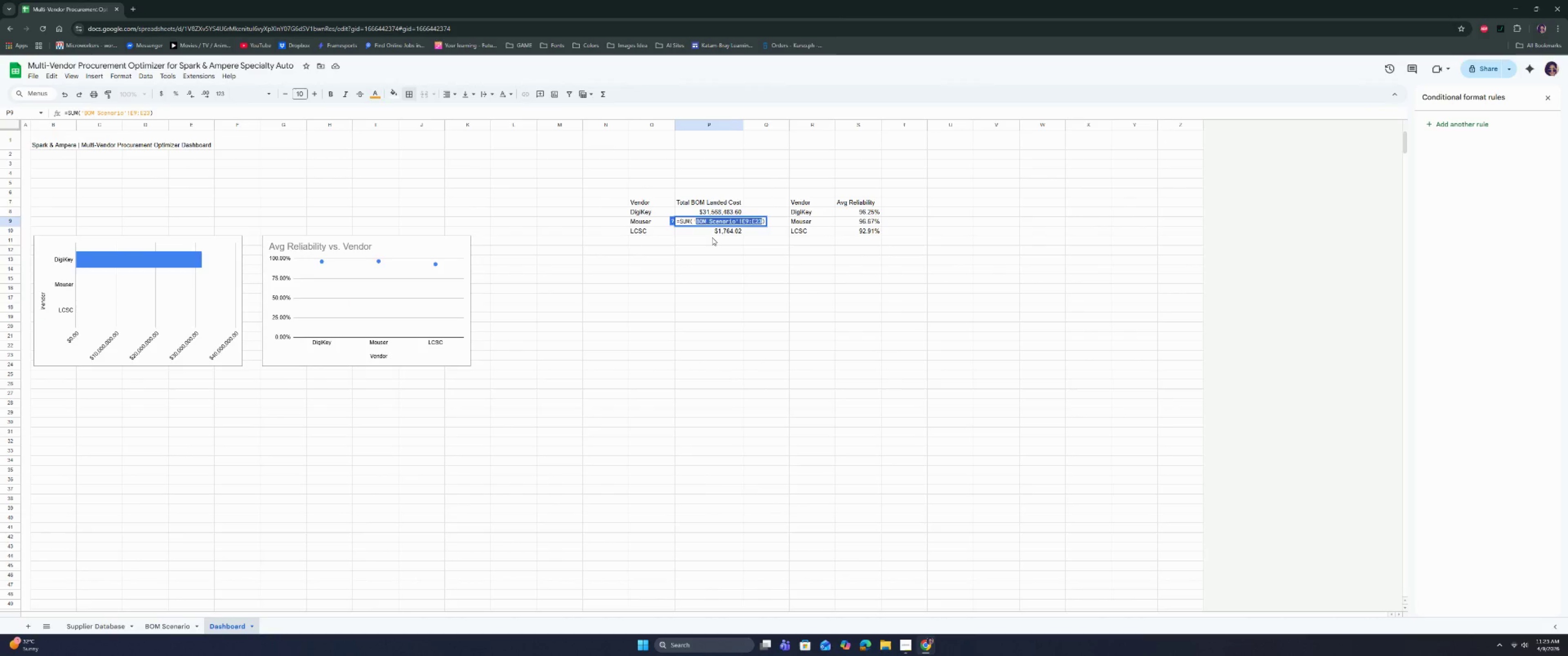 
key(Backspace)
 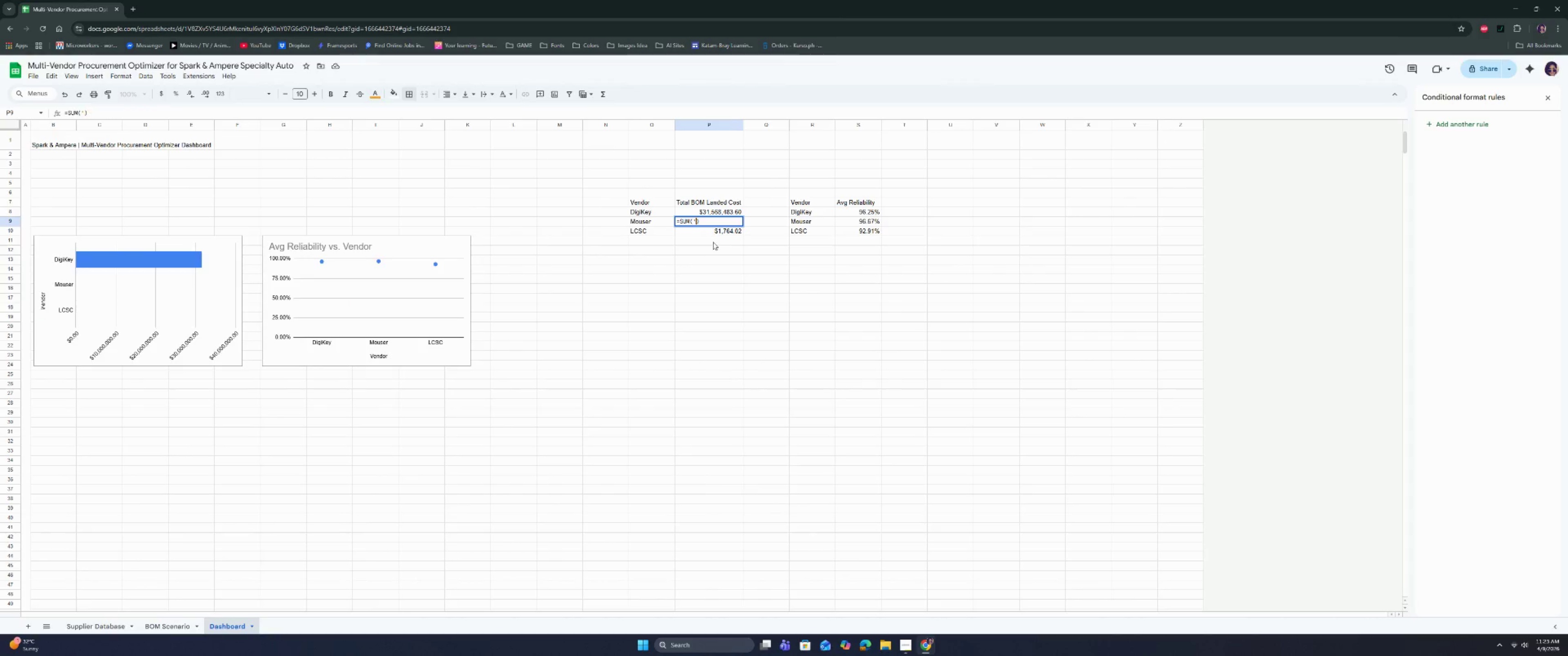 
key(Backspace)
 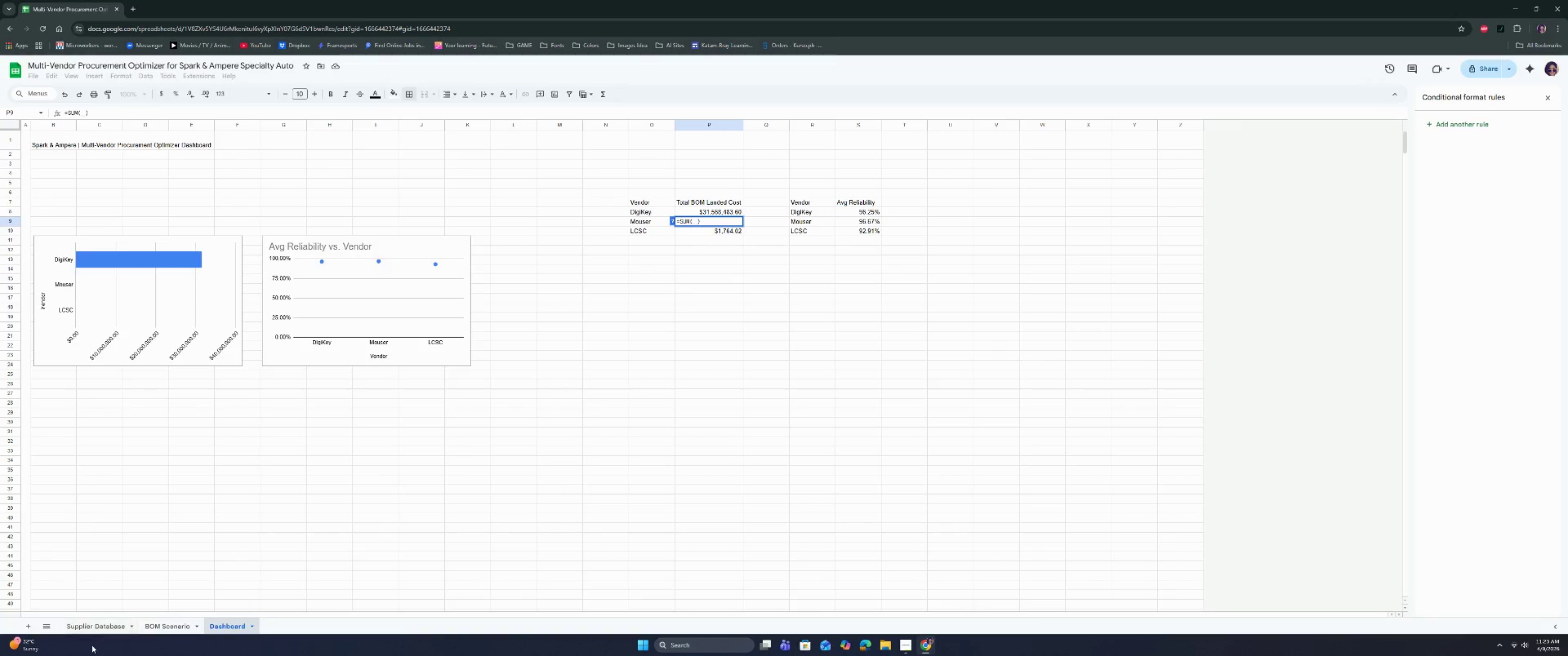 
left_click([170, 627])
 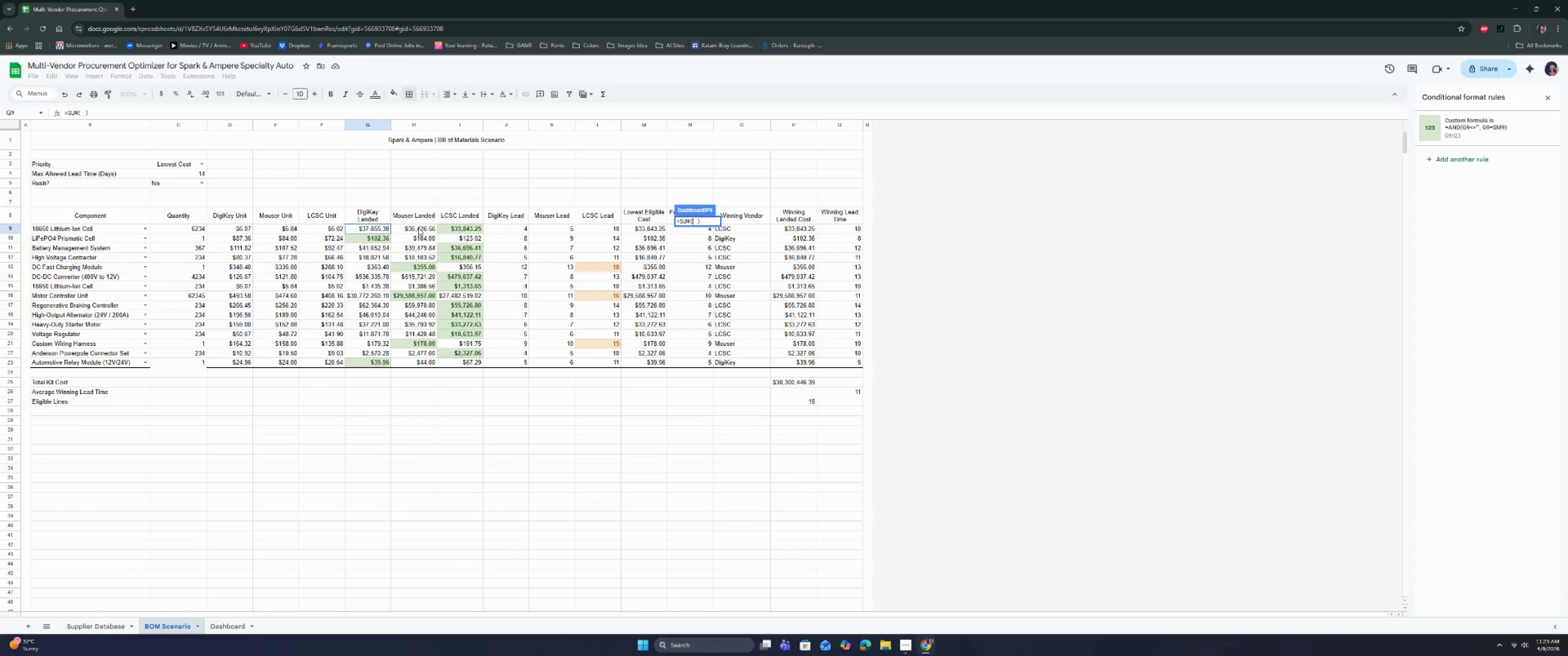 
left_click_drag(start_coordinate=[418, 228], to_coordinate=[415, 361])
 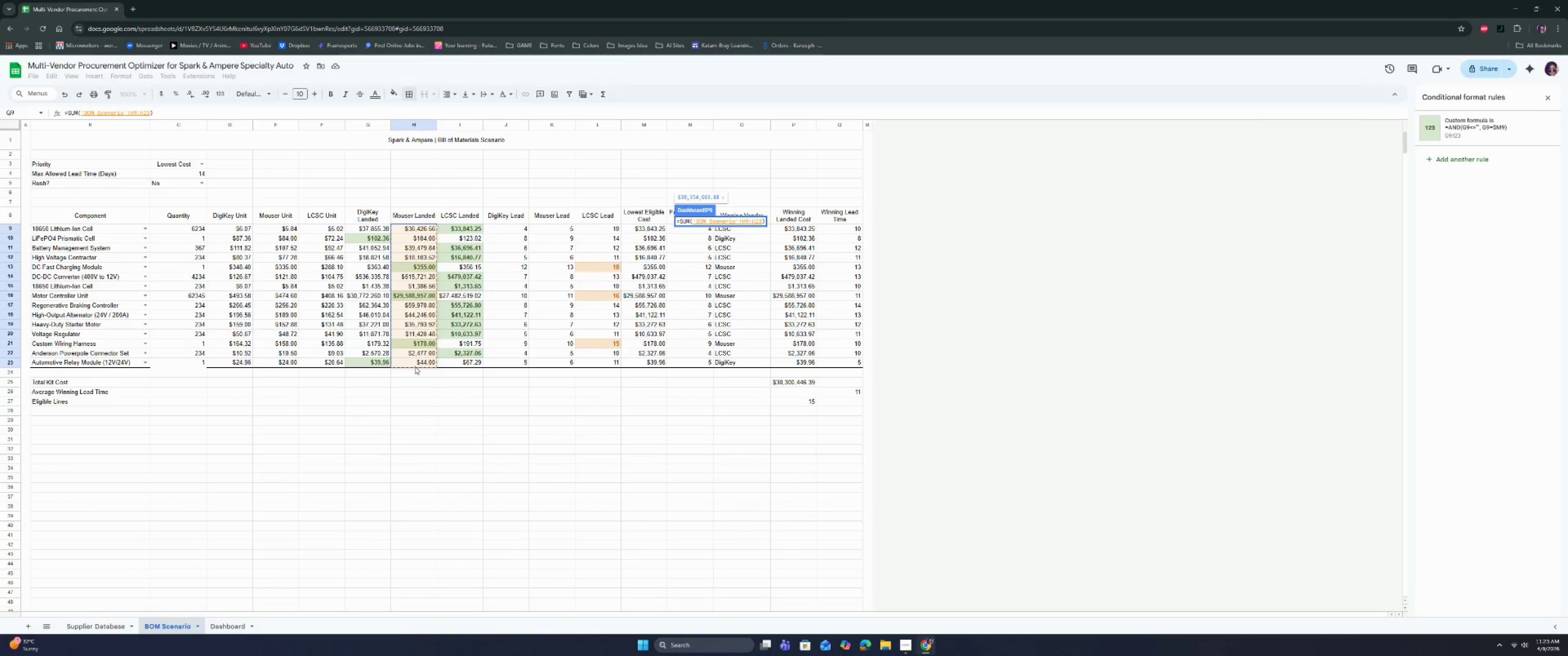 
key(Enter)
 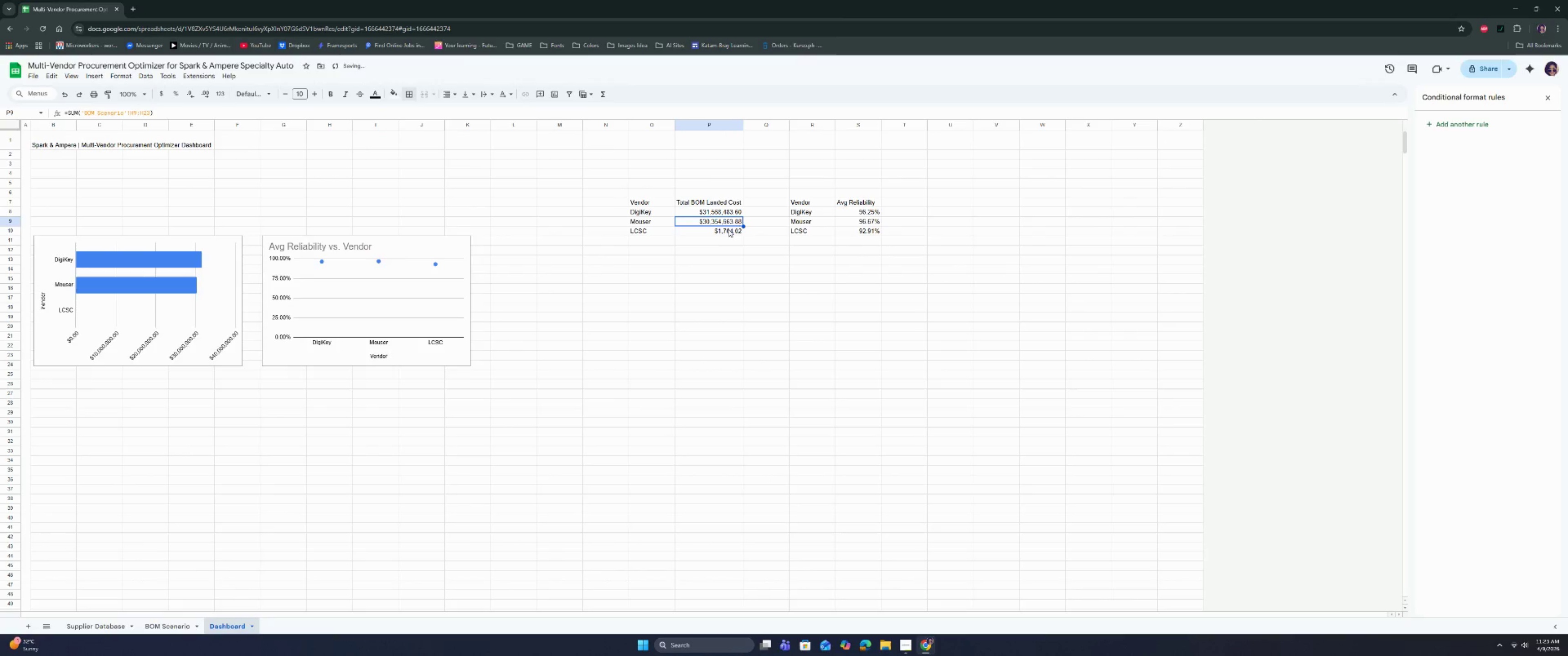 
double_click([722, 229])
 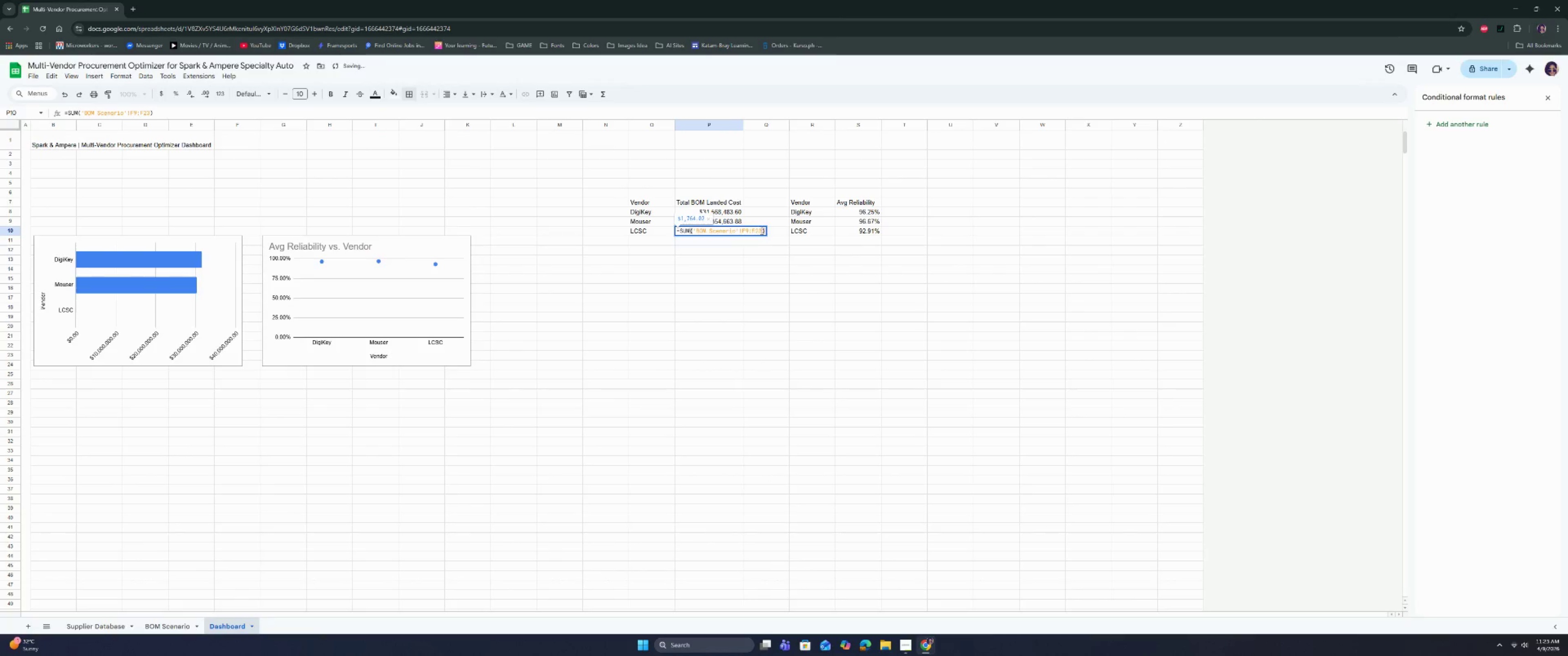 
left_click_drag(start_coordinate=[762, 231], to_coordinate=[696, 232])
 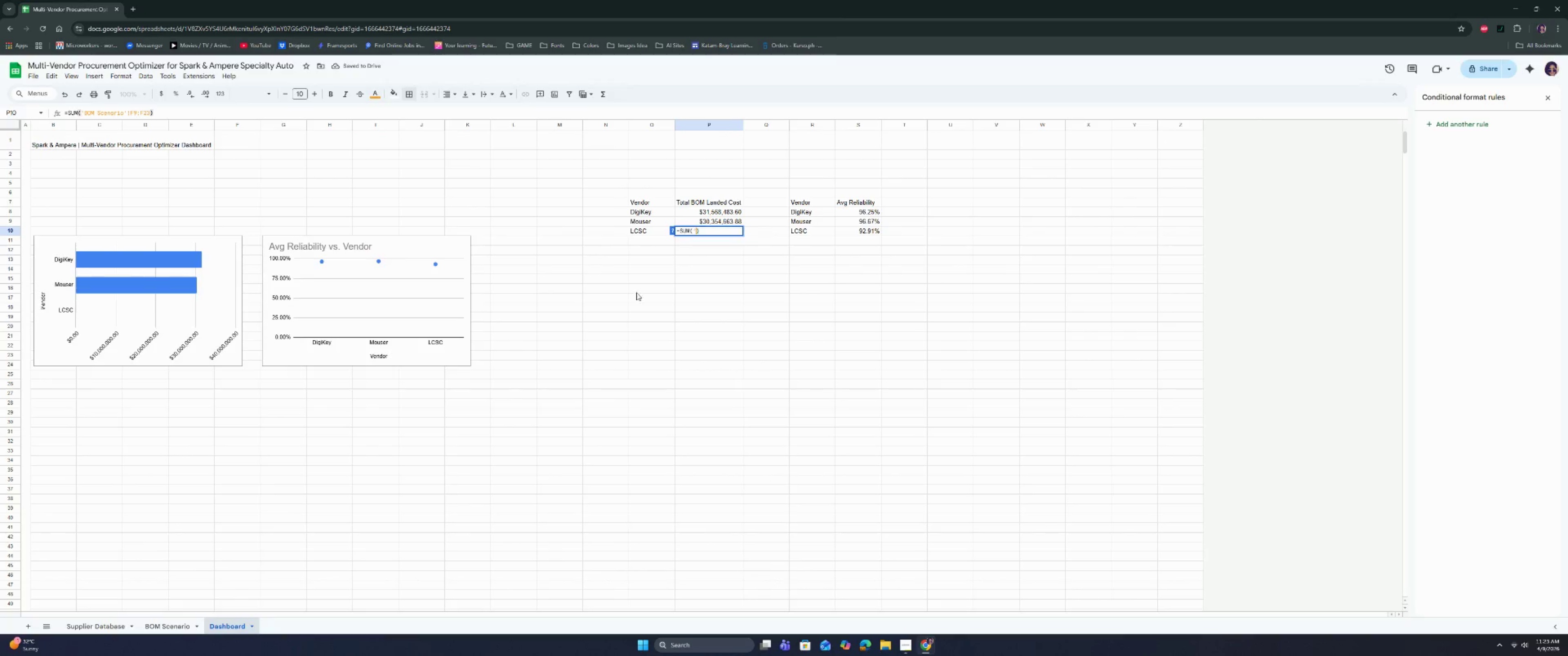 
key(Backspace)
 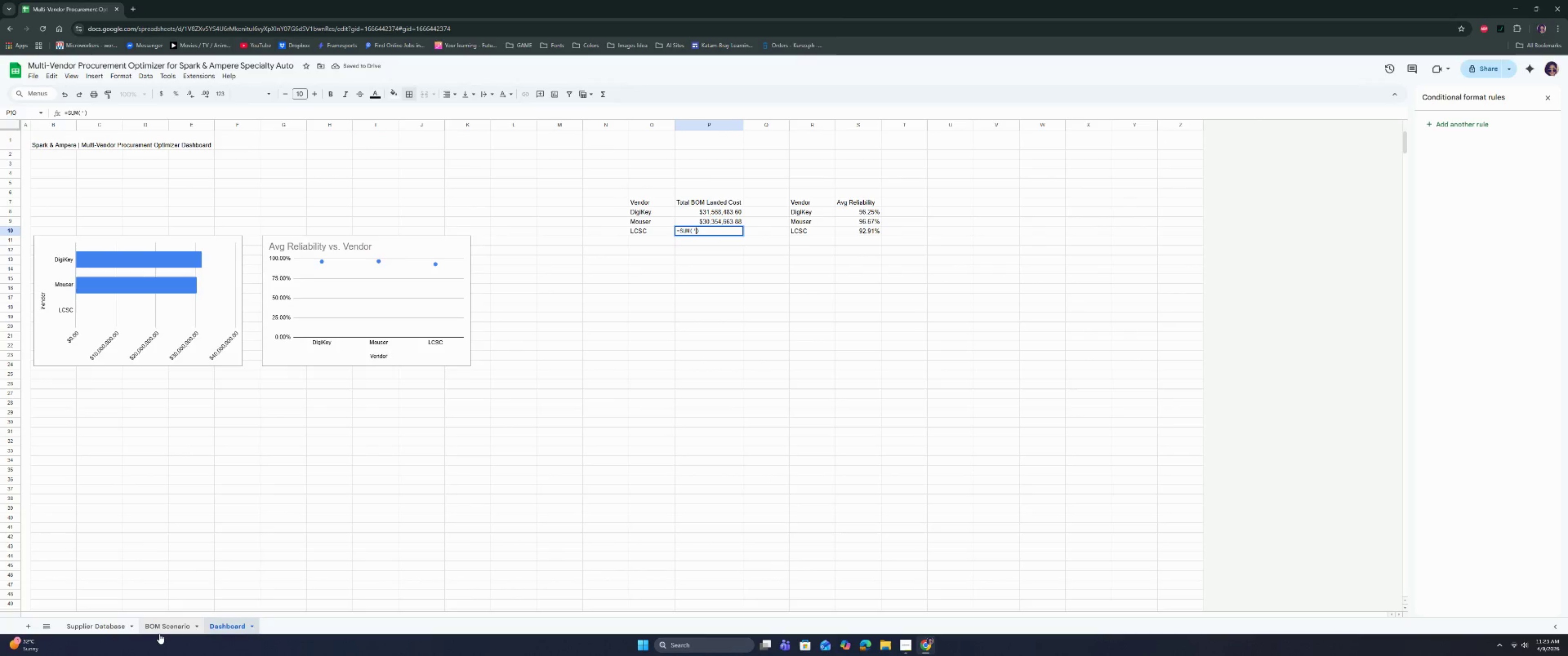 
key(Backspace)
 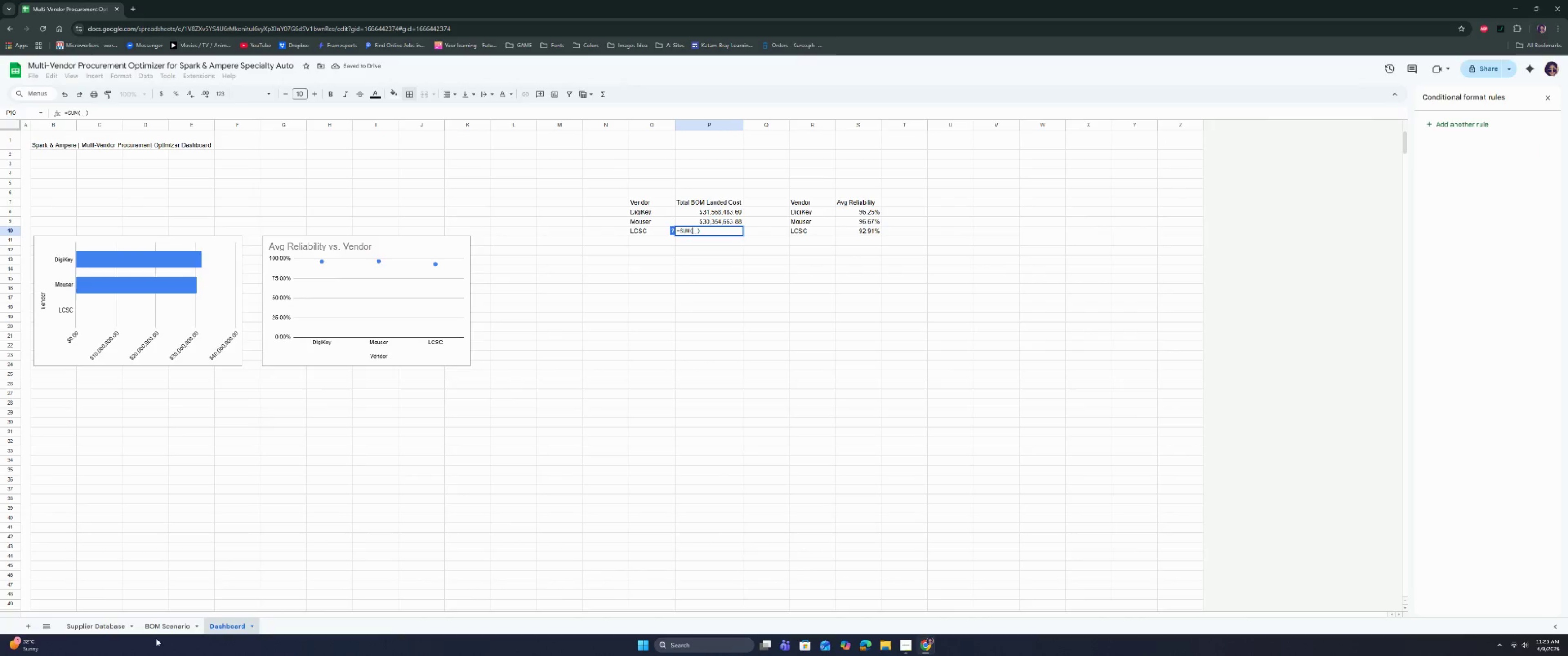 
left_click([165, 624])
 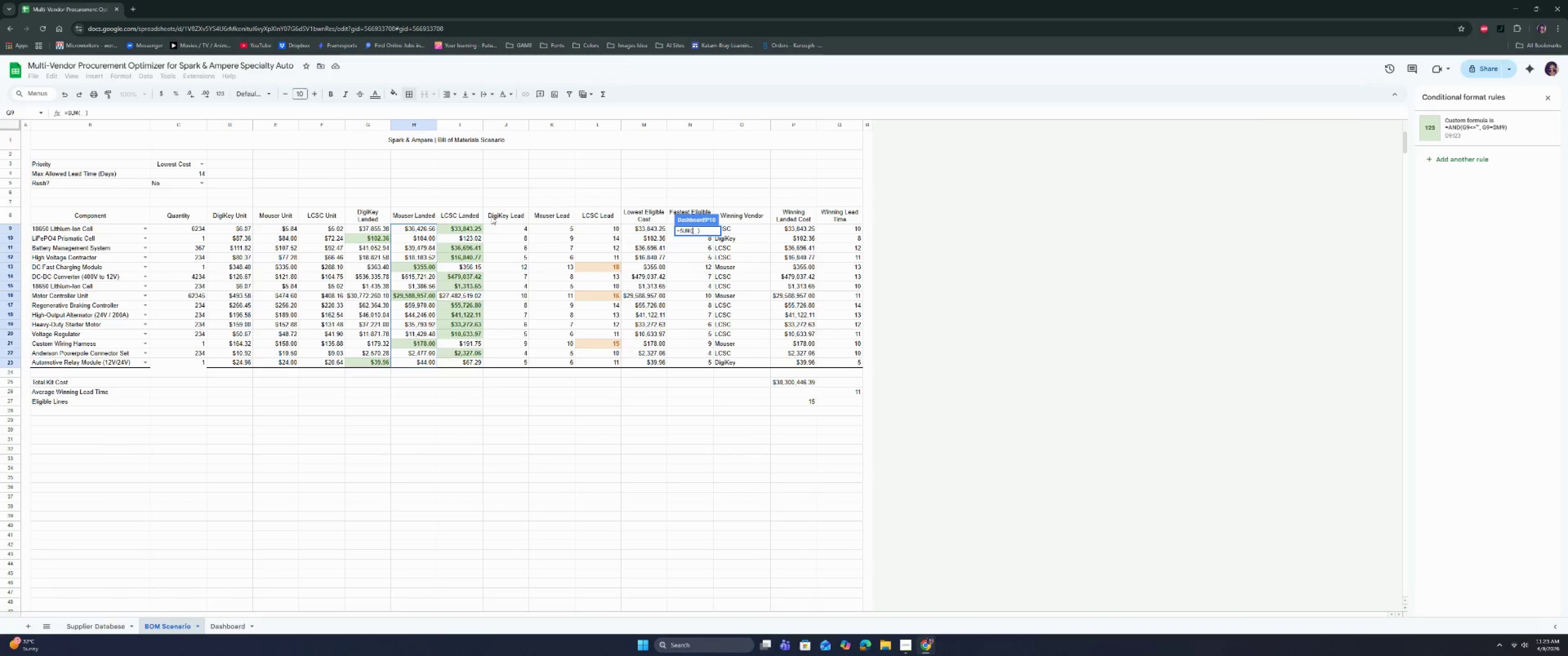 
left_click_drag(start_coordinate=[475, 228], to_coordinate=[473, 362])
 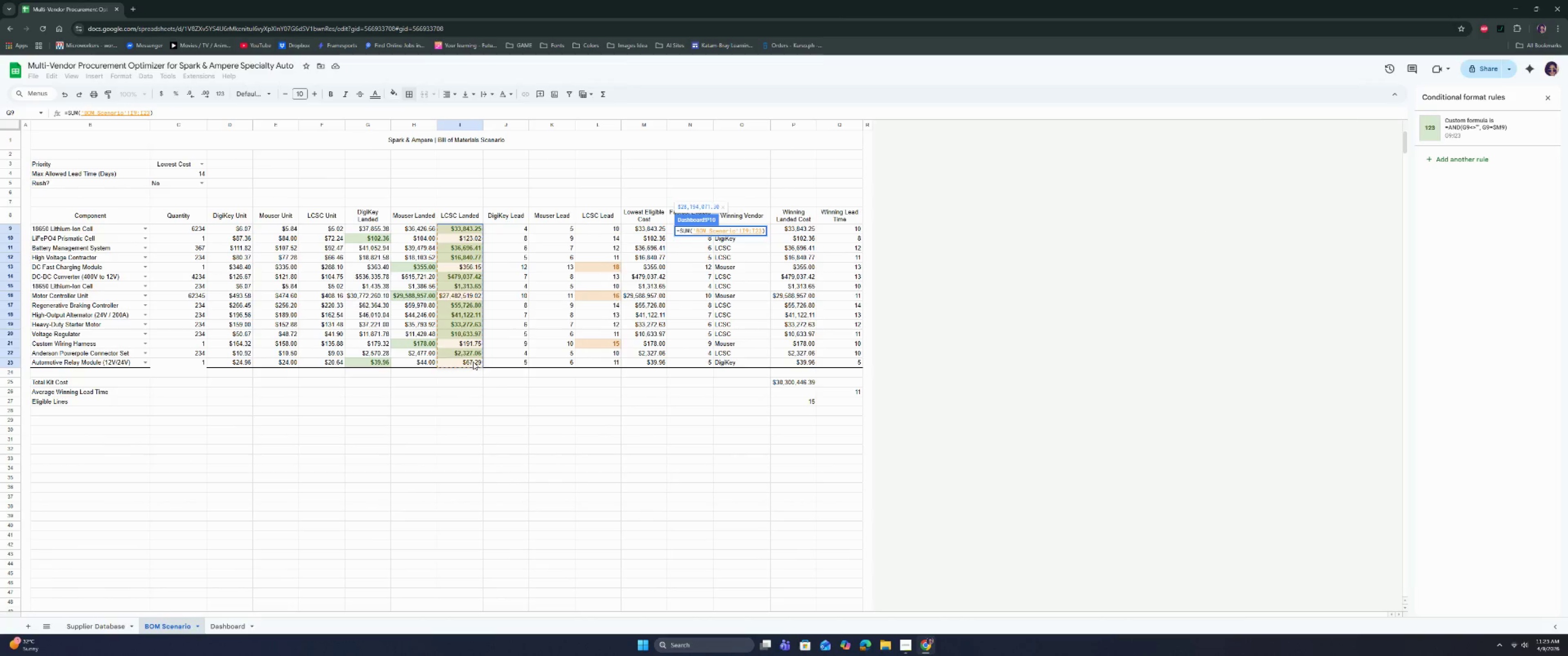 
hold_key(key=Enter, duration=4.44)
 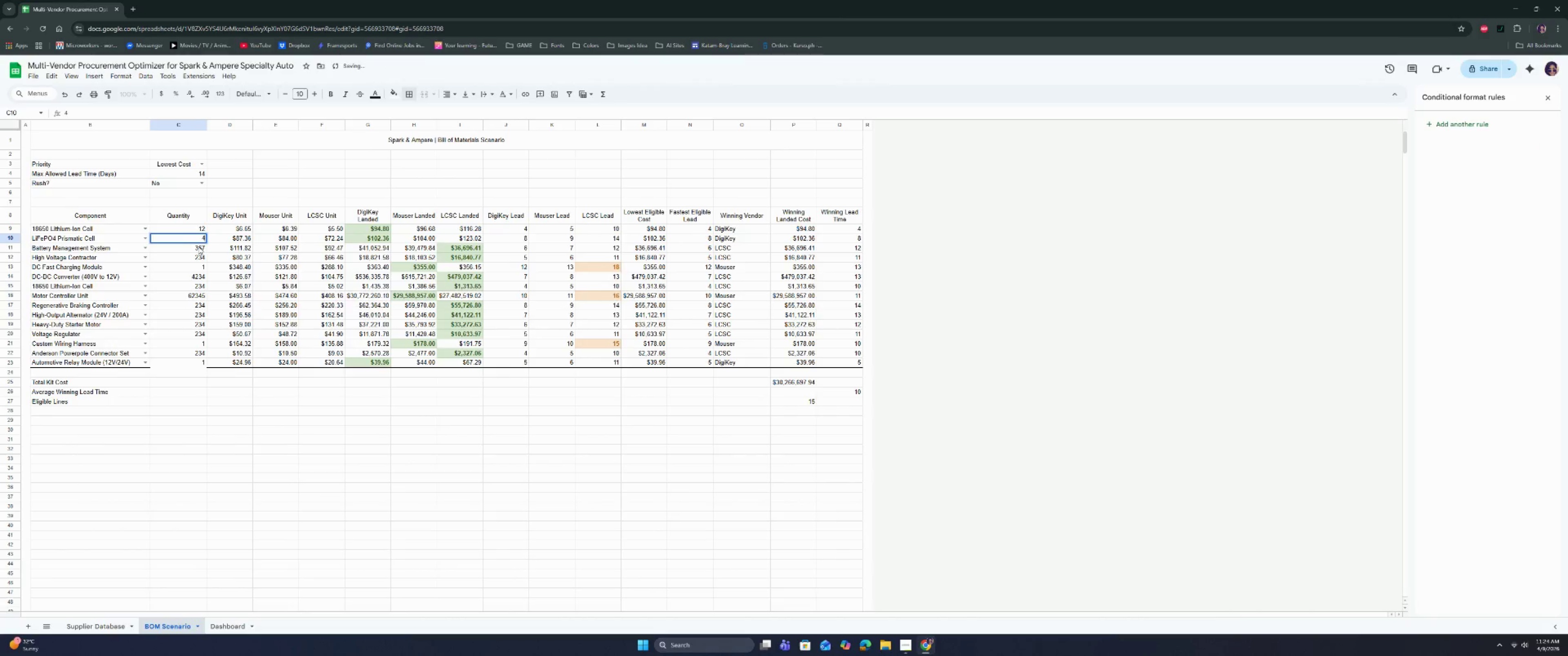 
double_click([134, 297])
 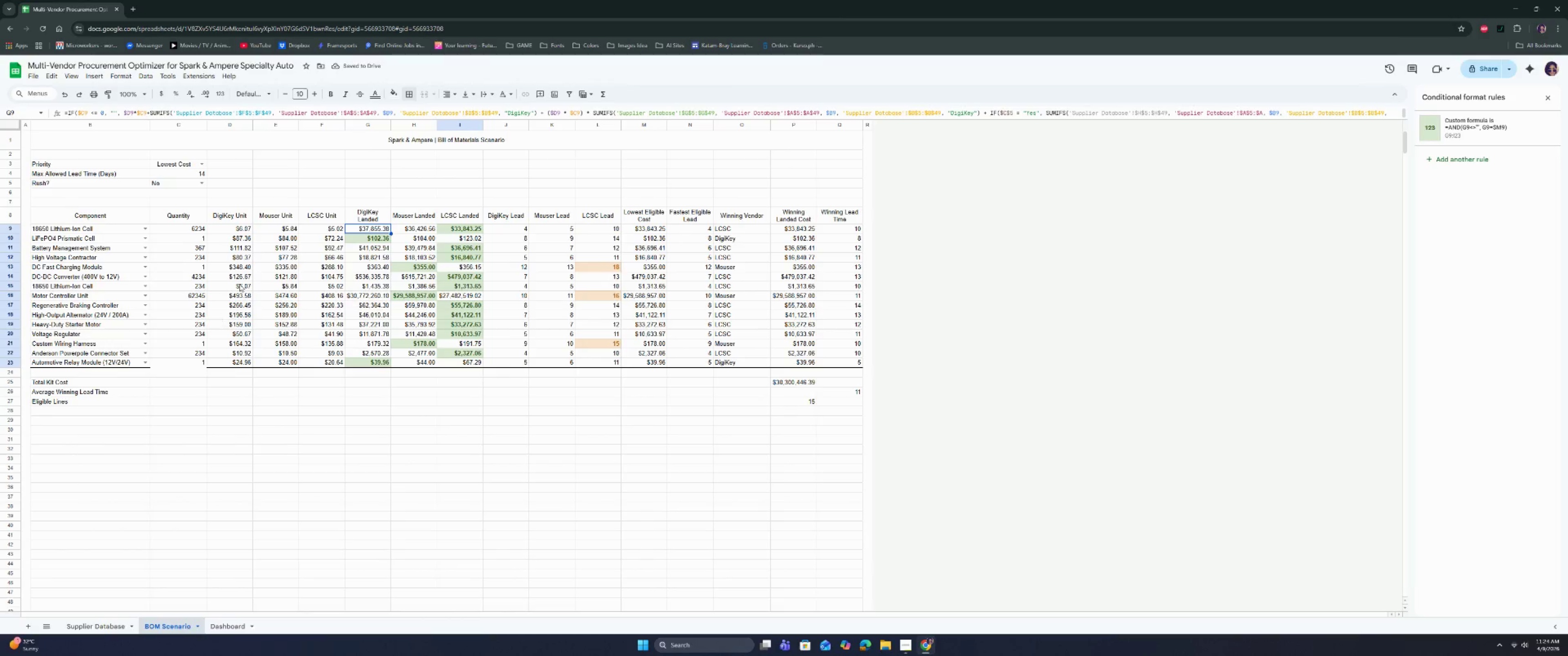 
left_click([196, 226])
 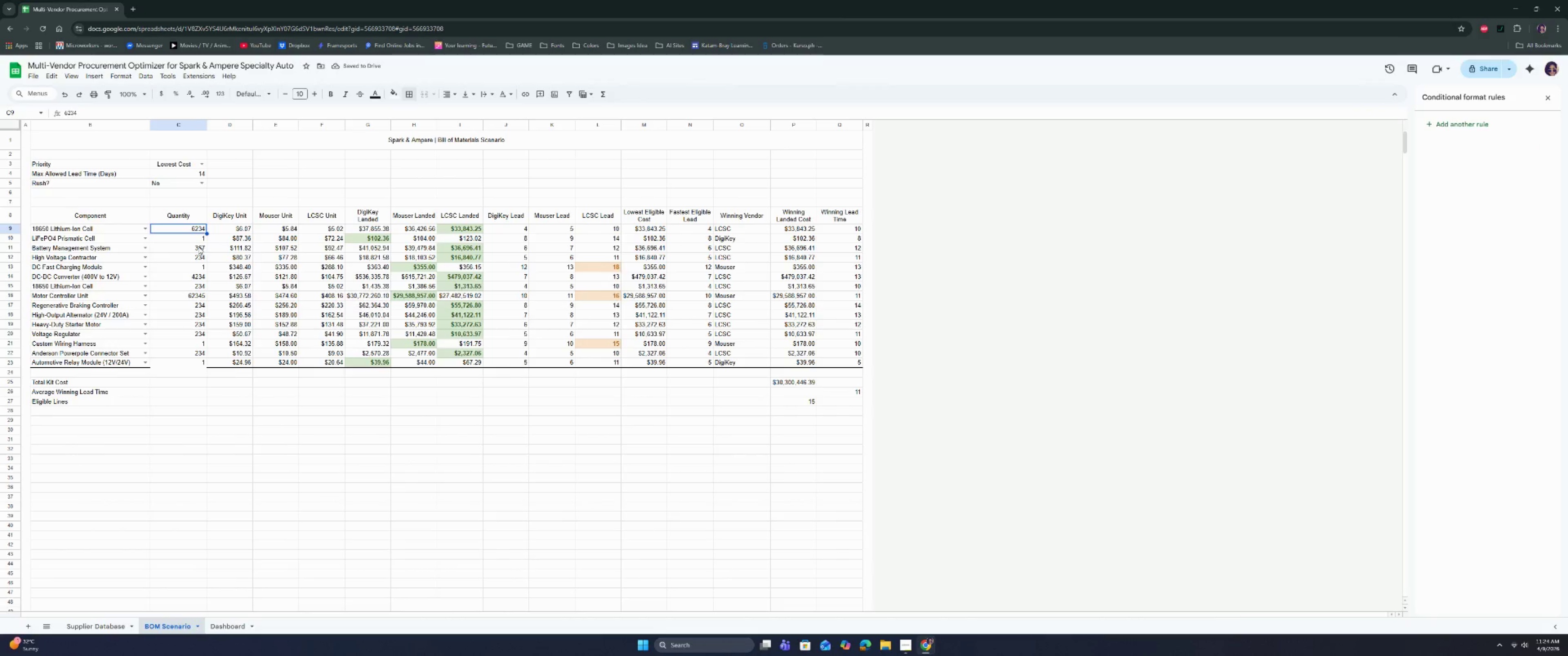 
type(124)
 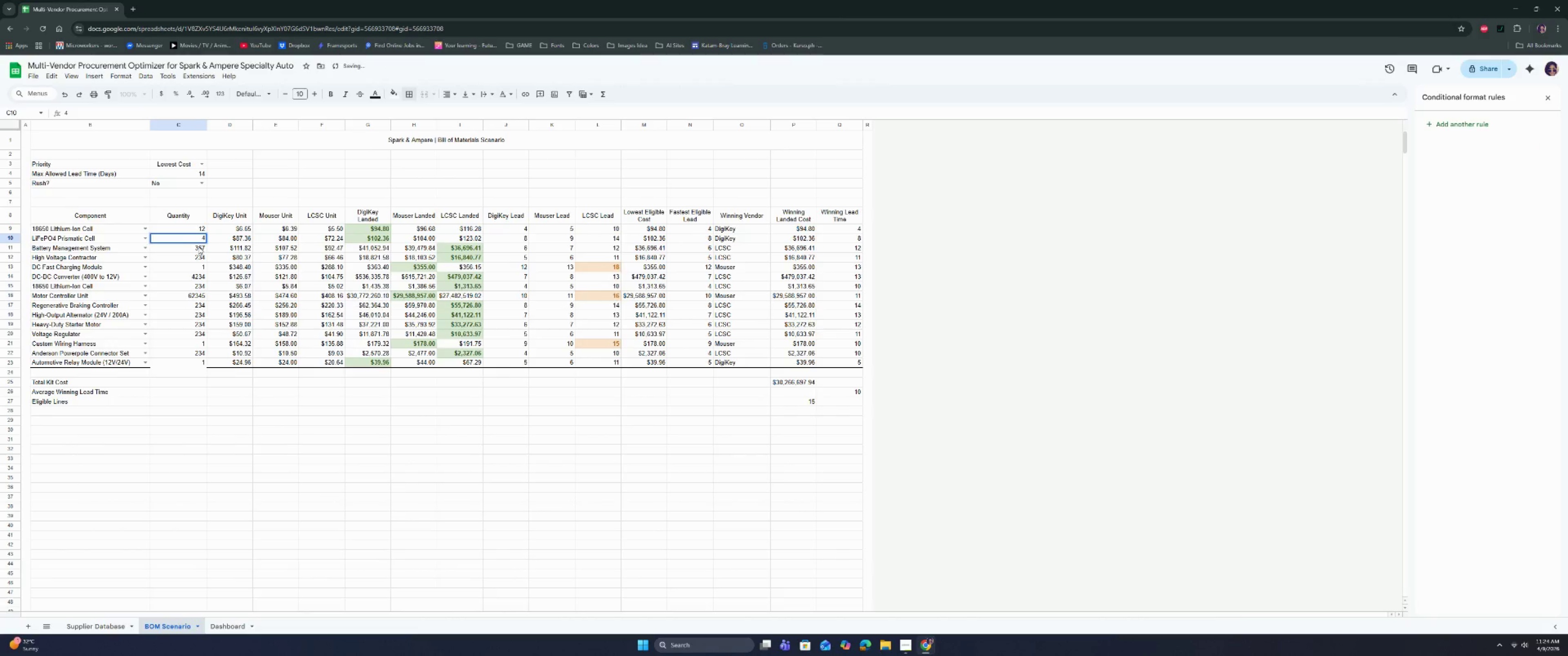 
key(ArrowDown)
 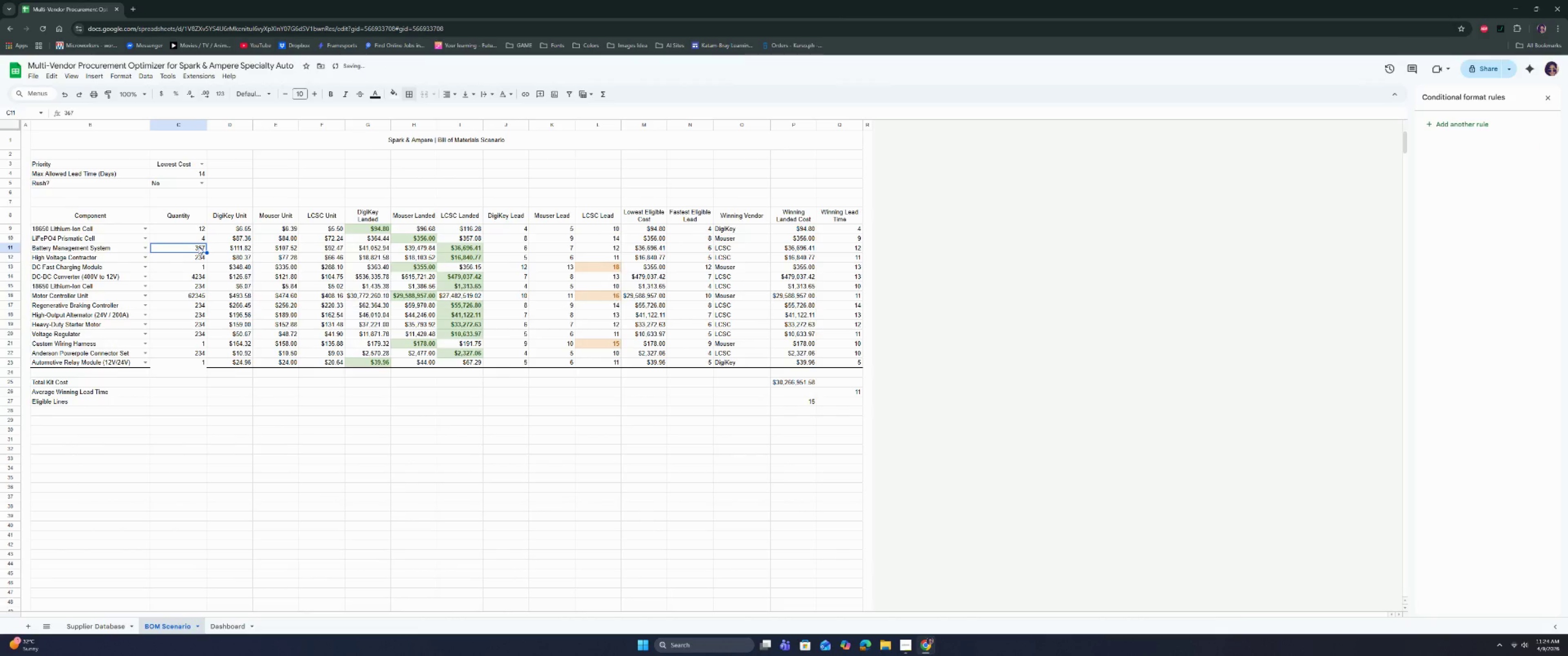 
type(50)
 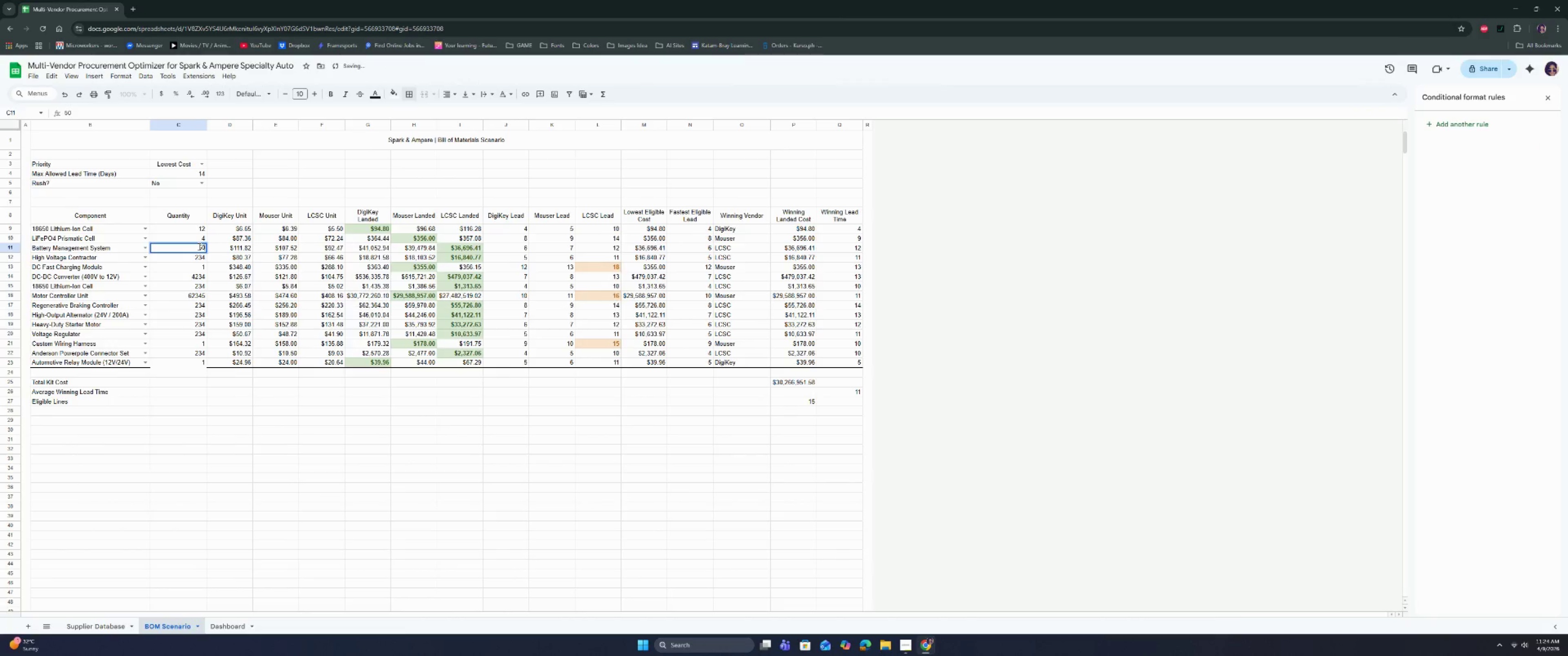 
key(Enter)
 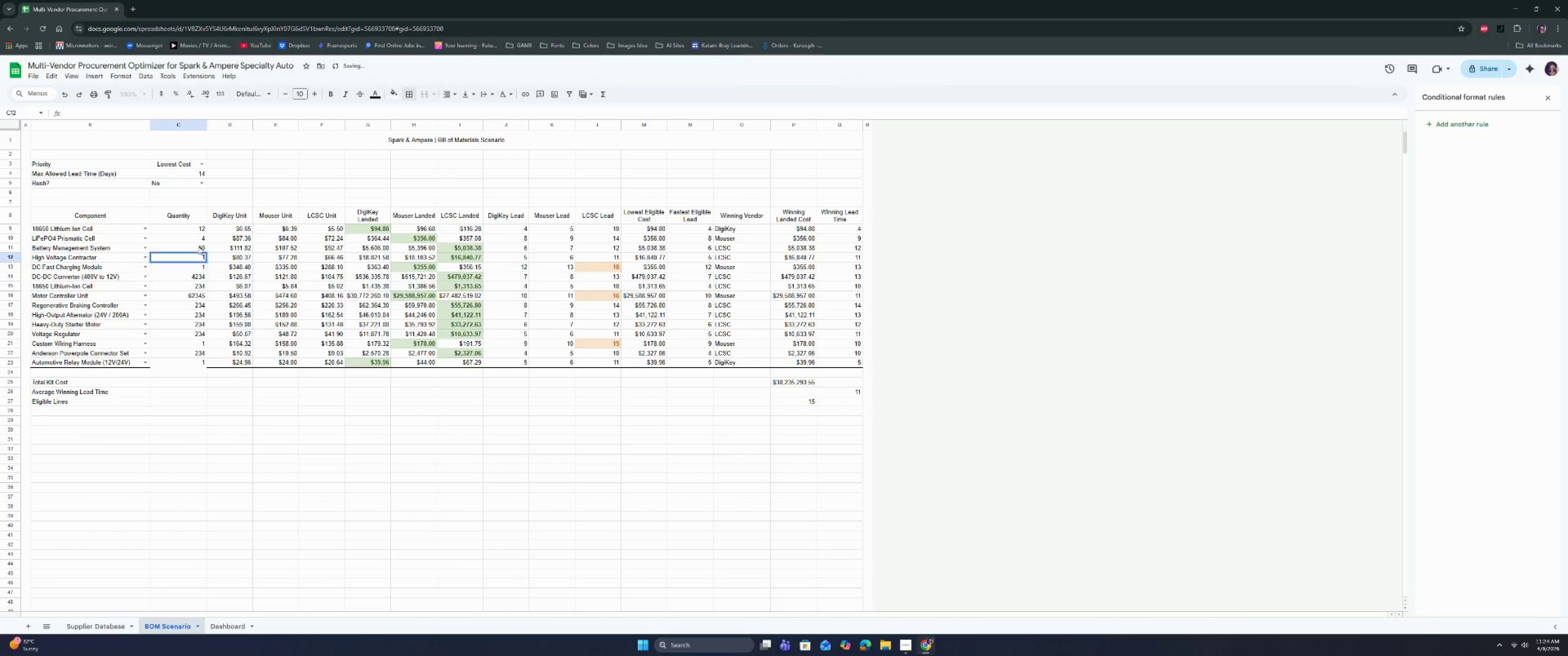 
key(1)
 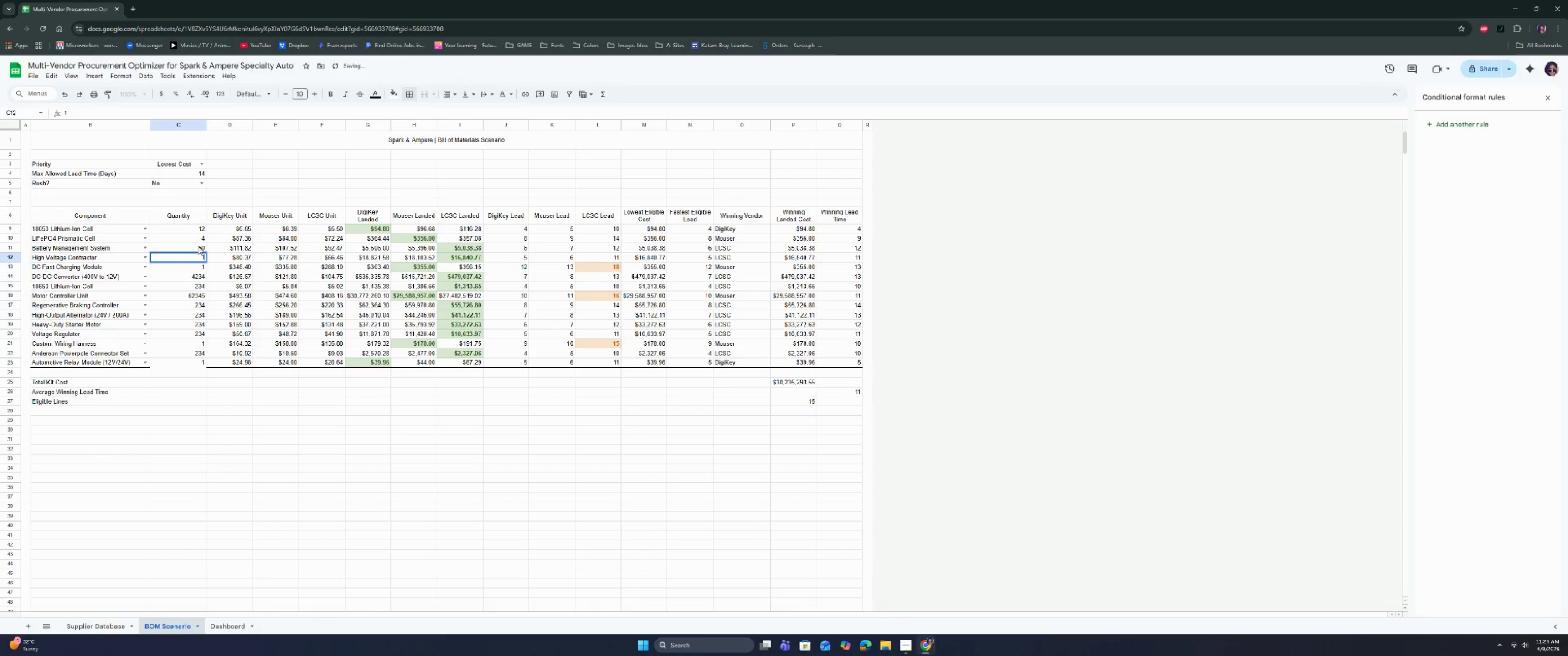 
key(ArrowDown)
 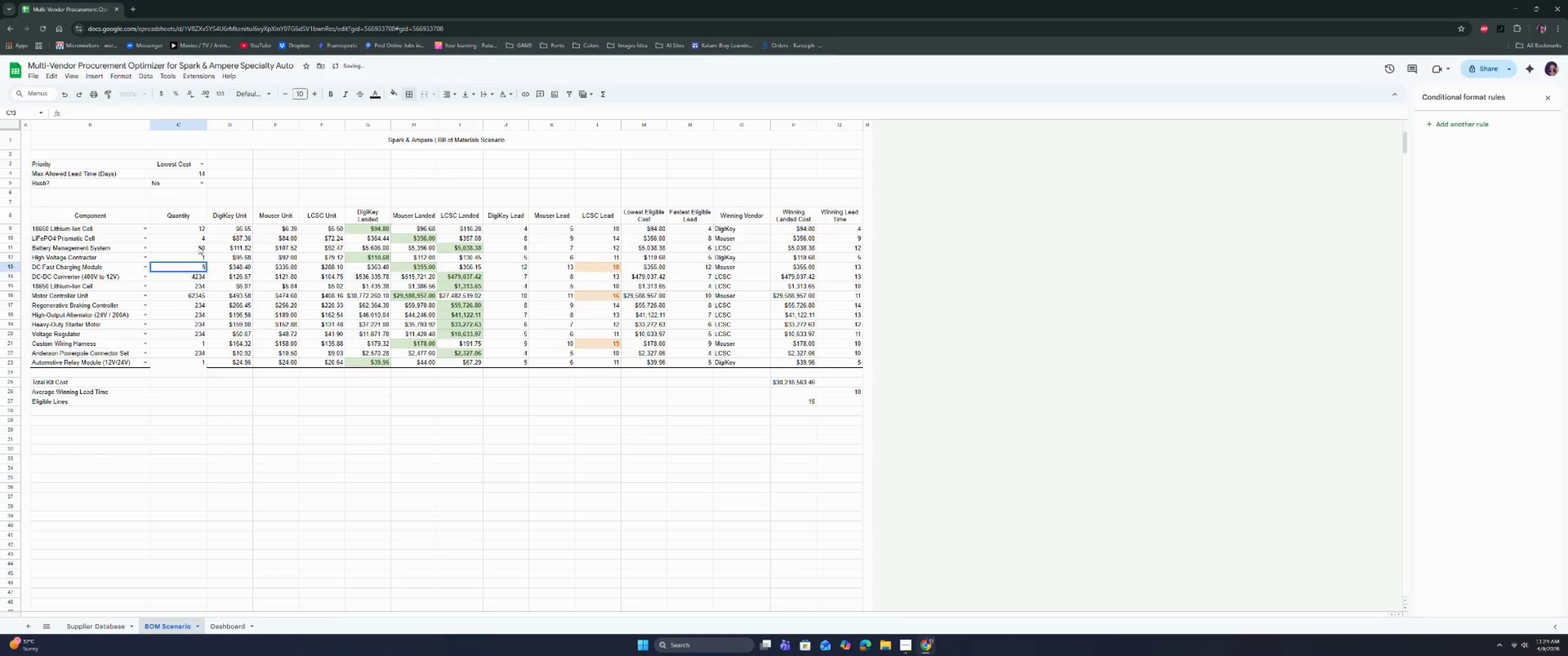 
type(56)
 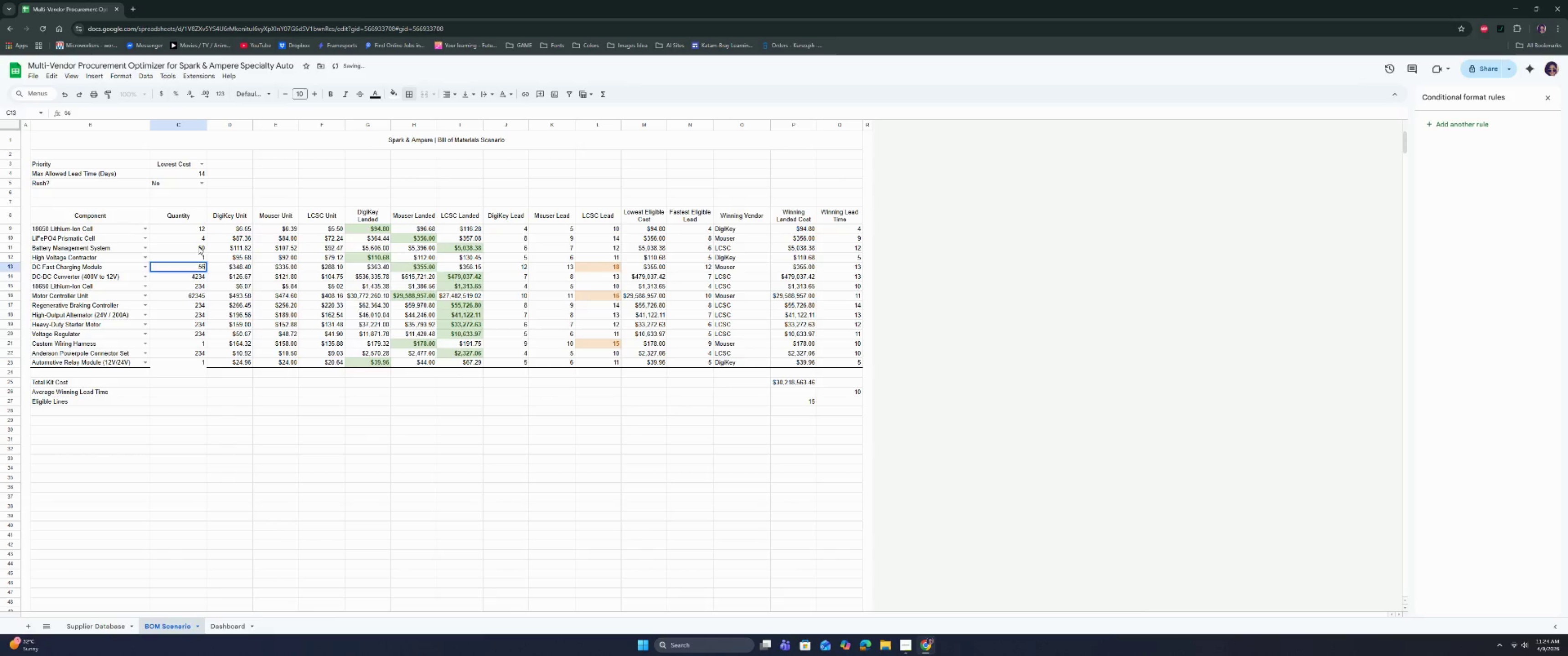 
key(ArrowDown)
 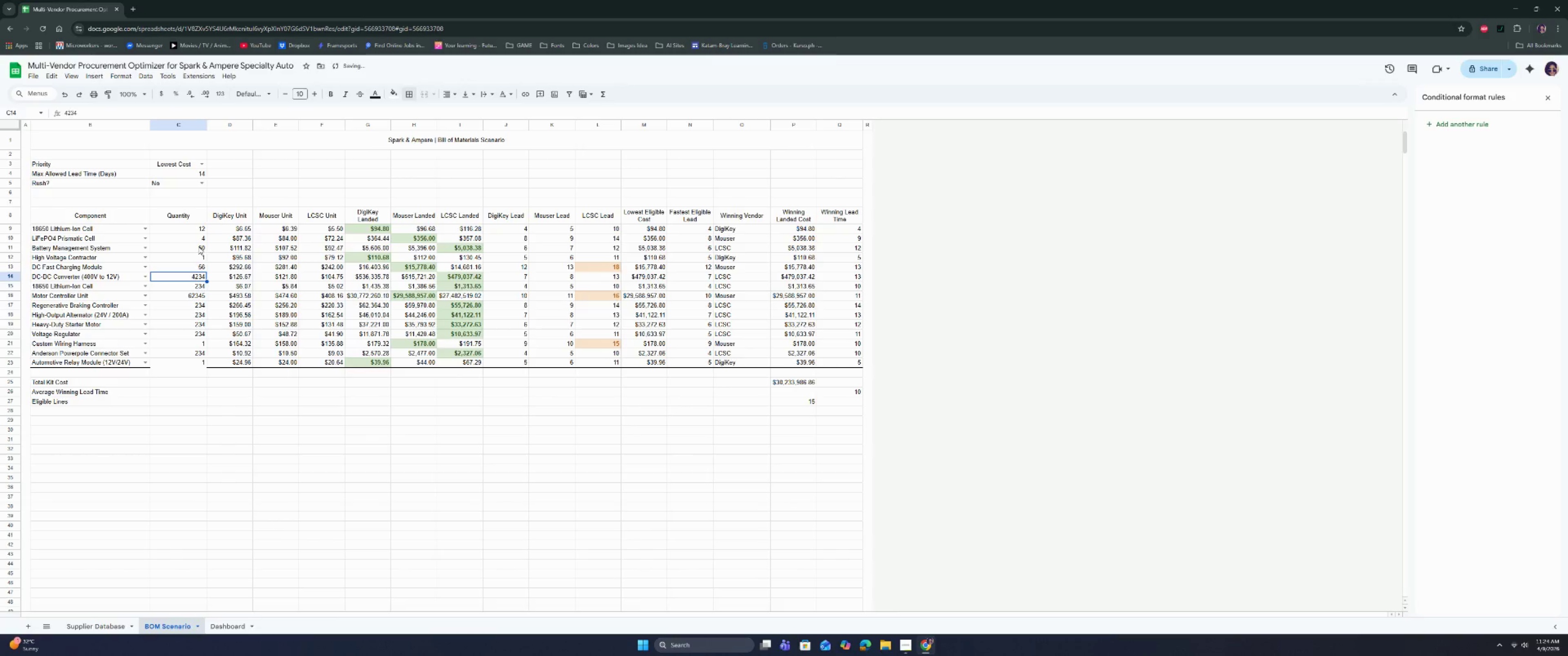 
type(12)
 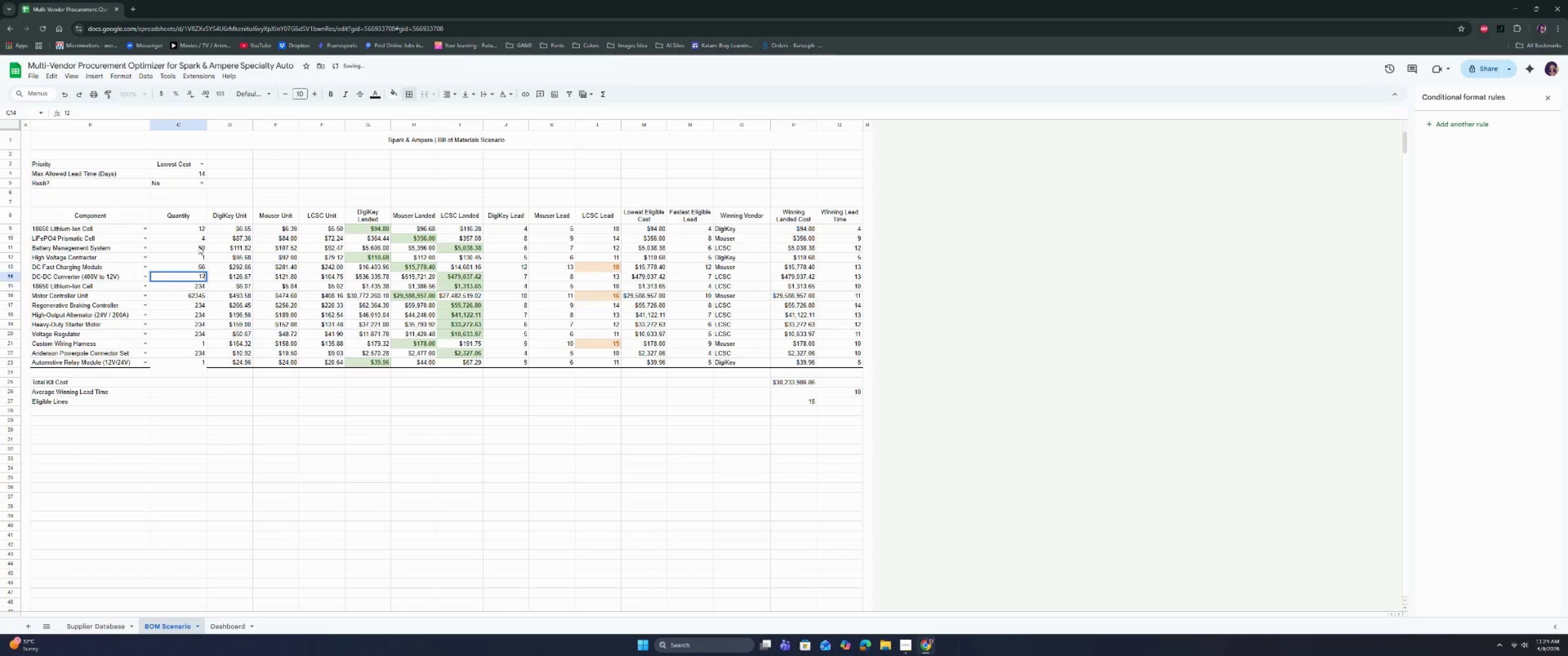 
key(Enter)
 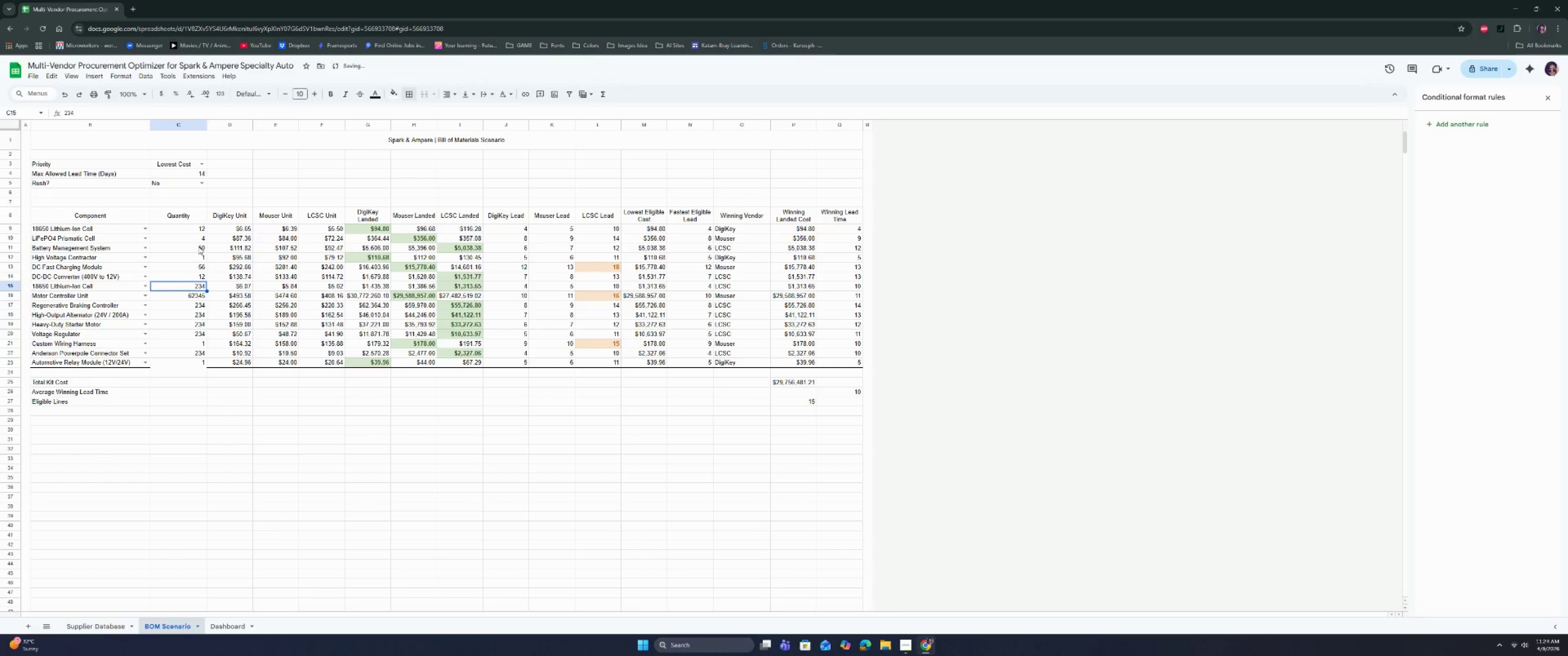 
type(10)
 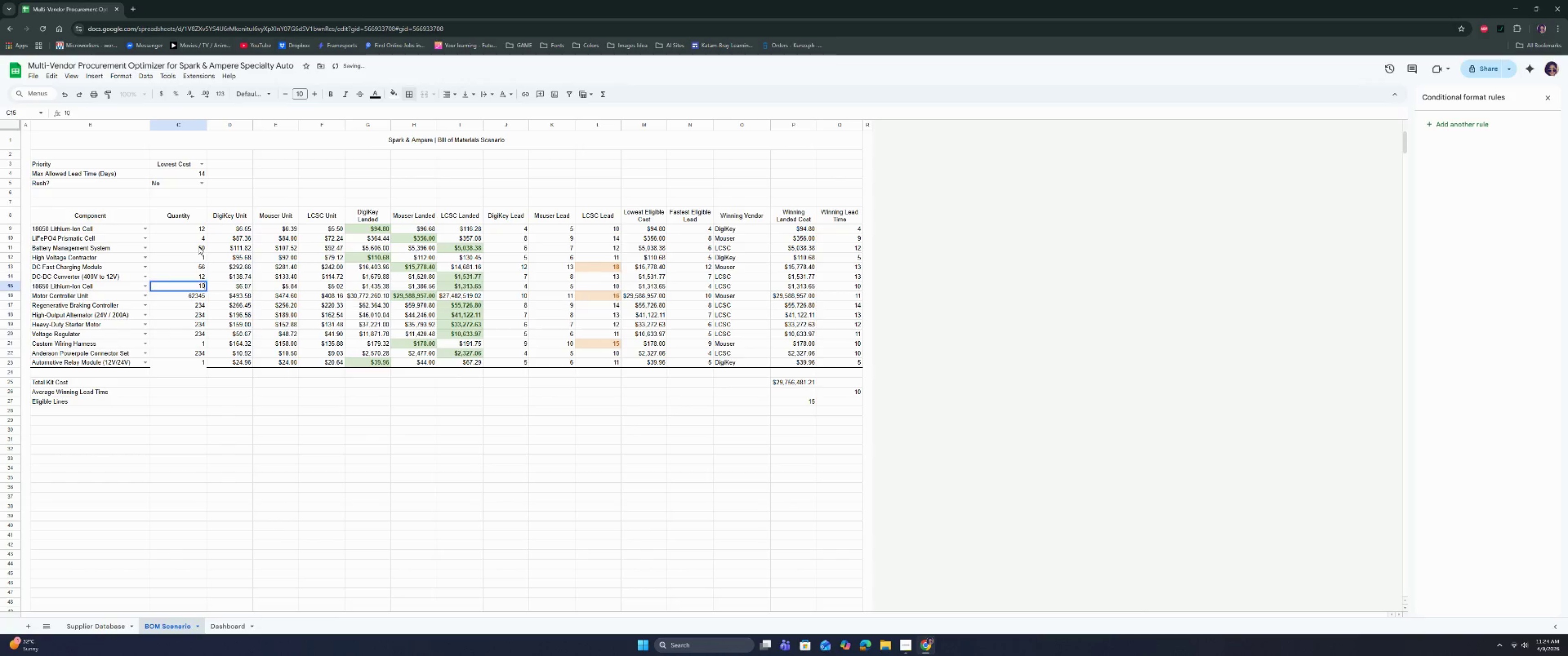 
key(Enter)
 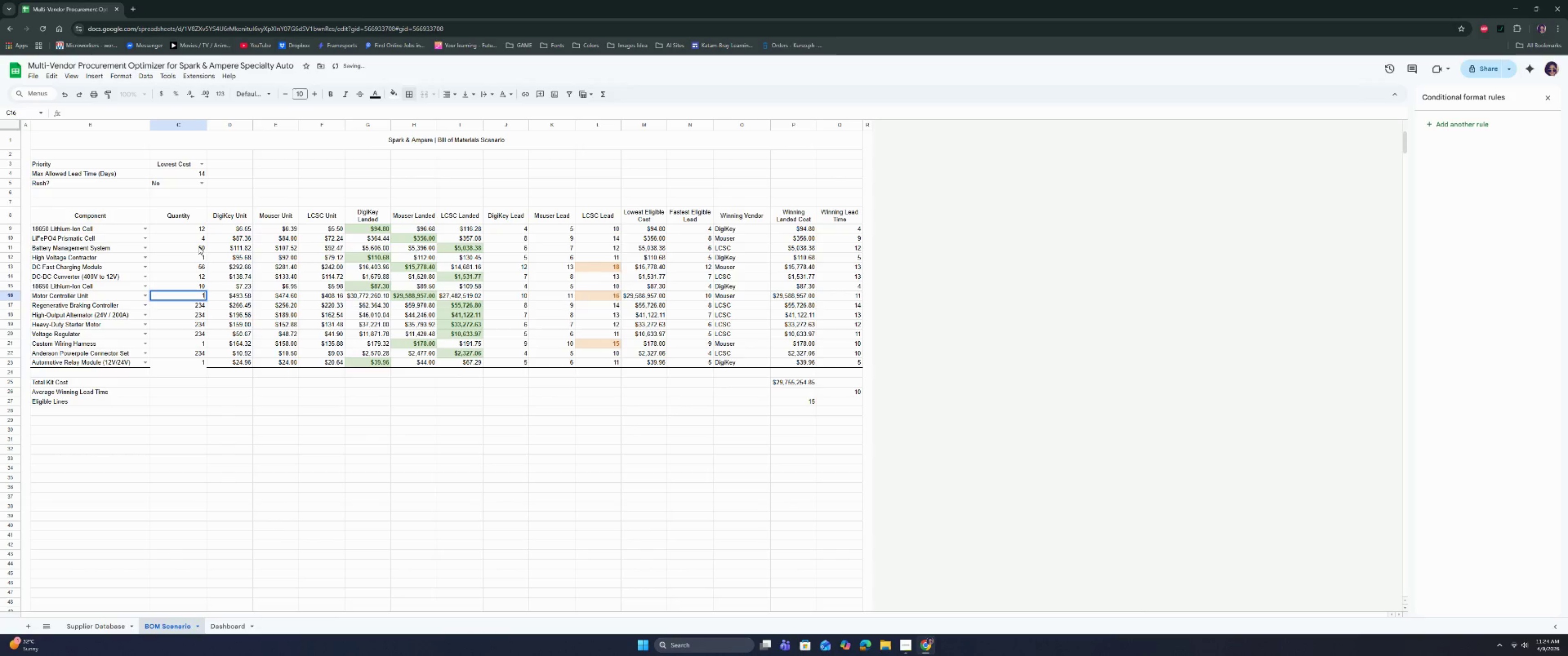 
type(100)
 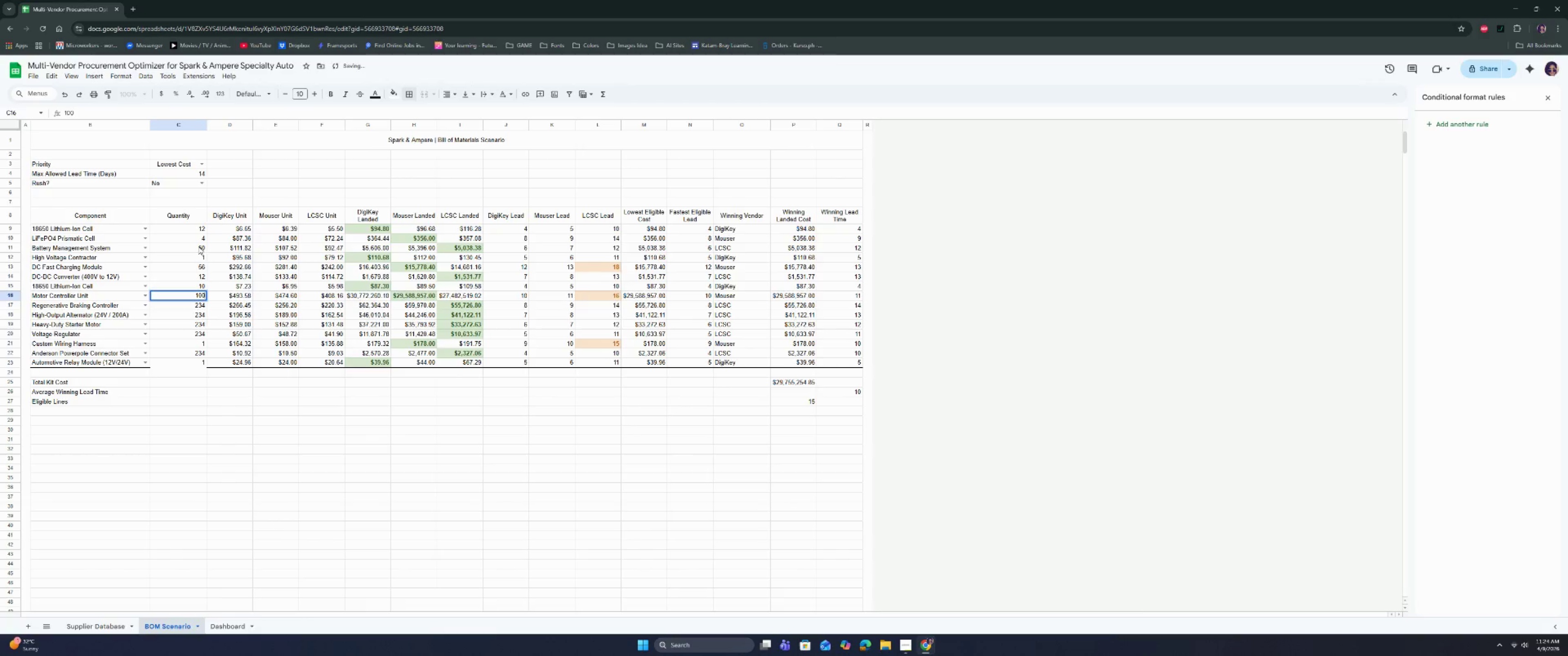 
key(Enter)
 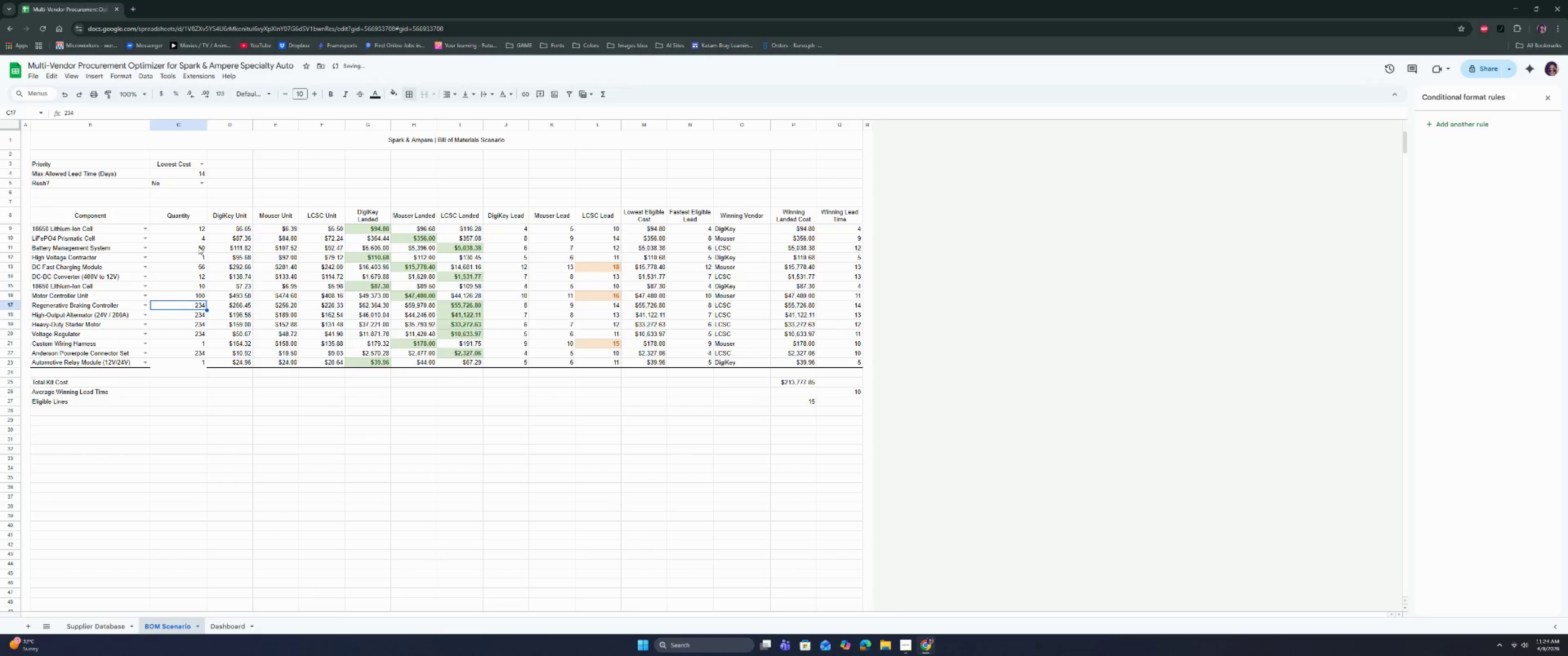 
type(74)
 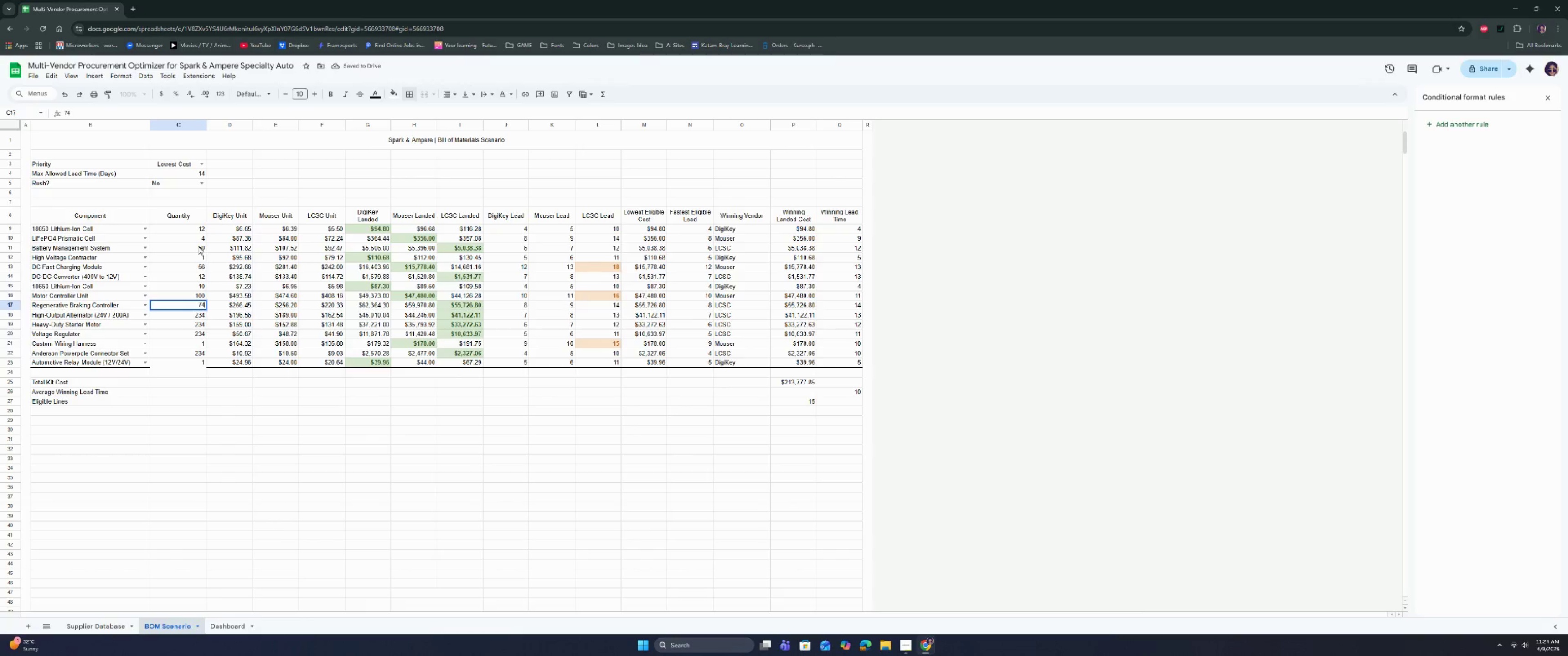 
key(Enter)
 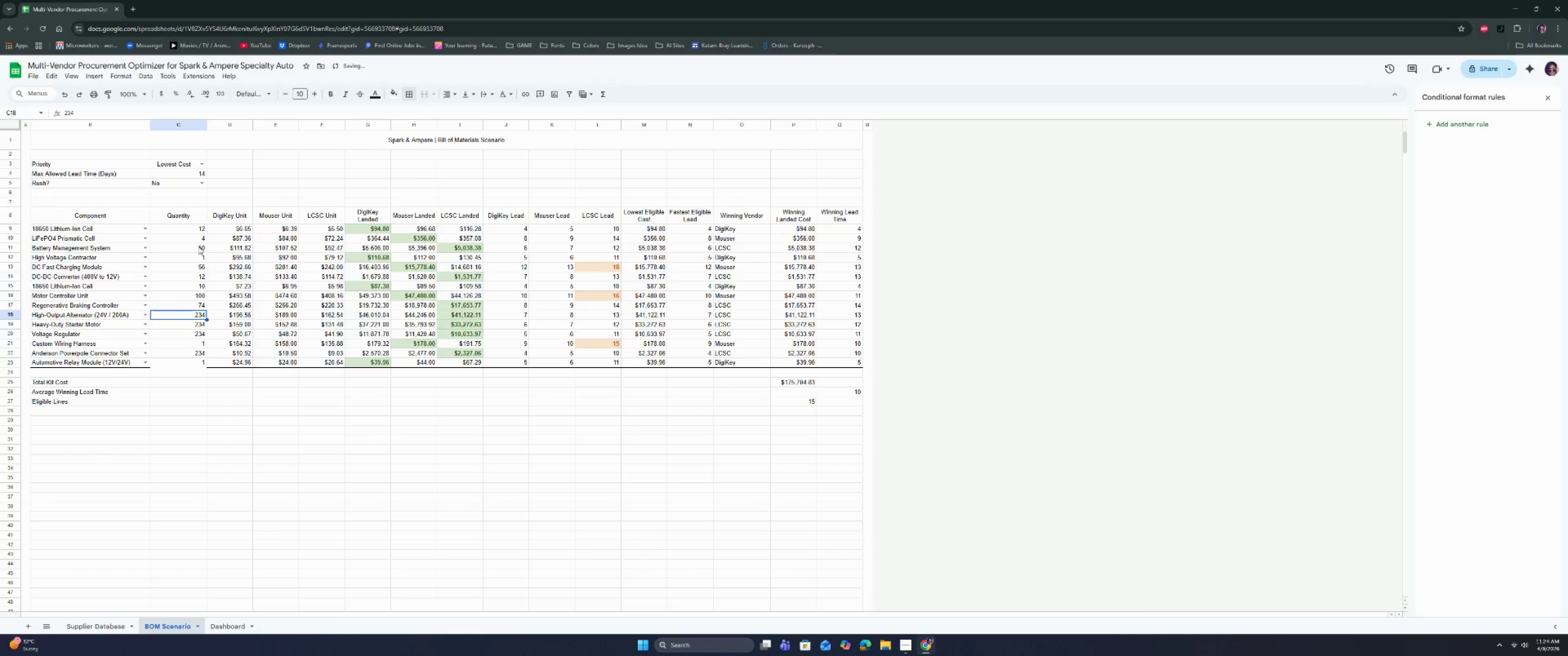 
type(12)
 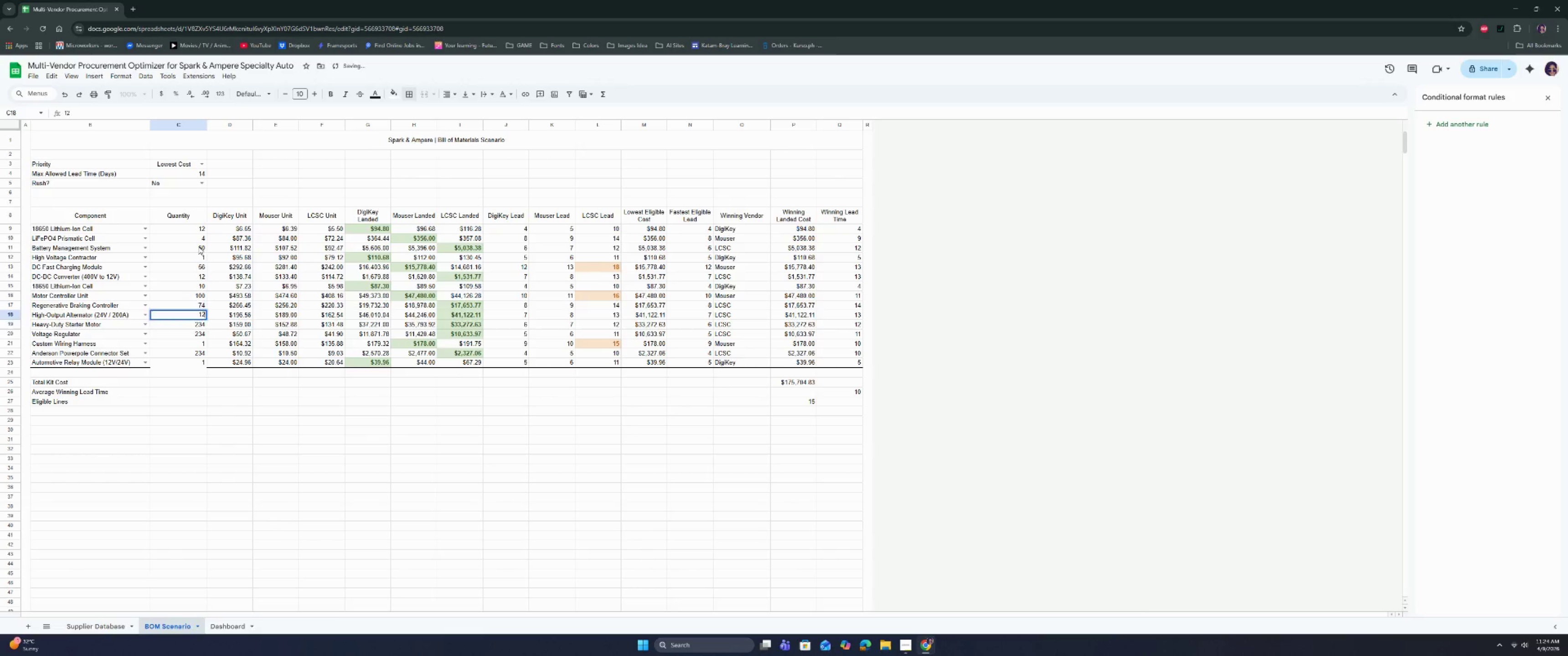 
key(Enter)
 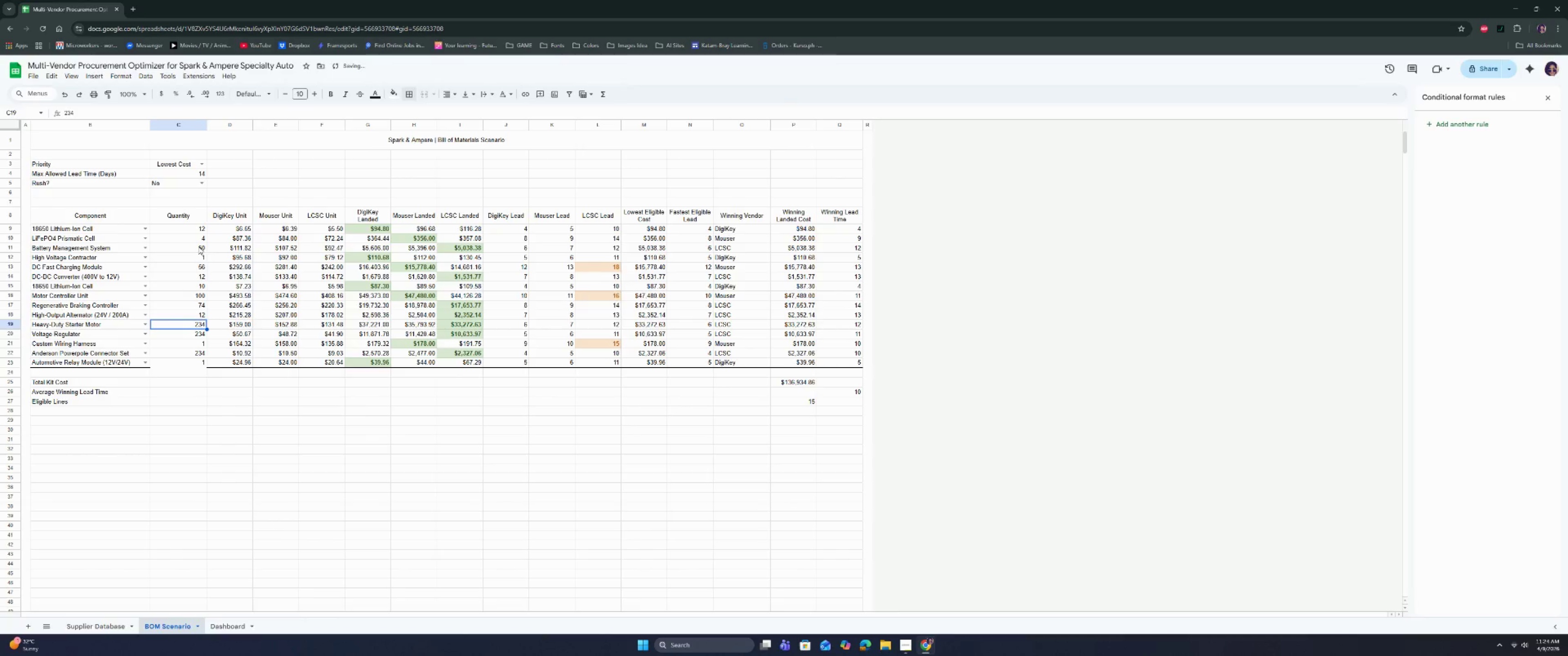 
type(54)
 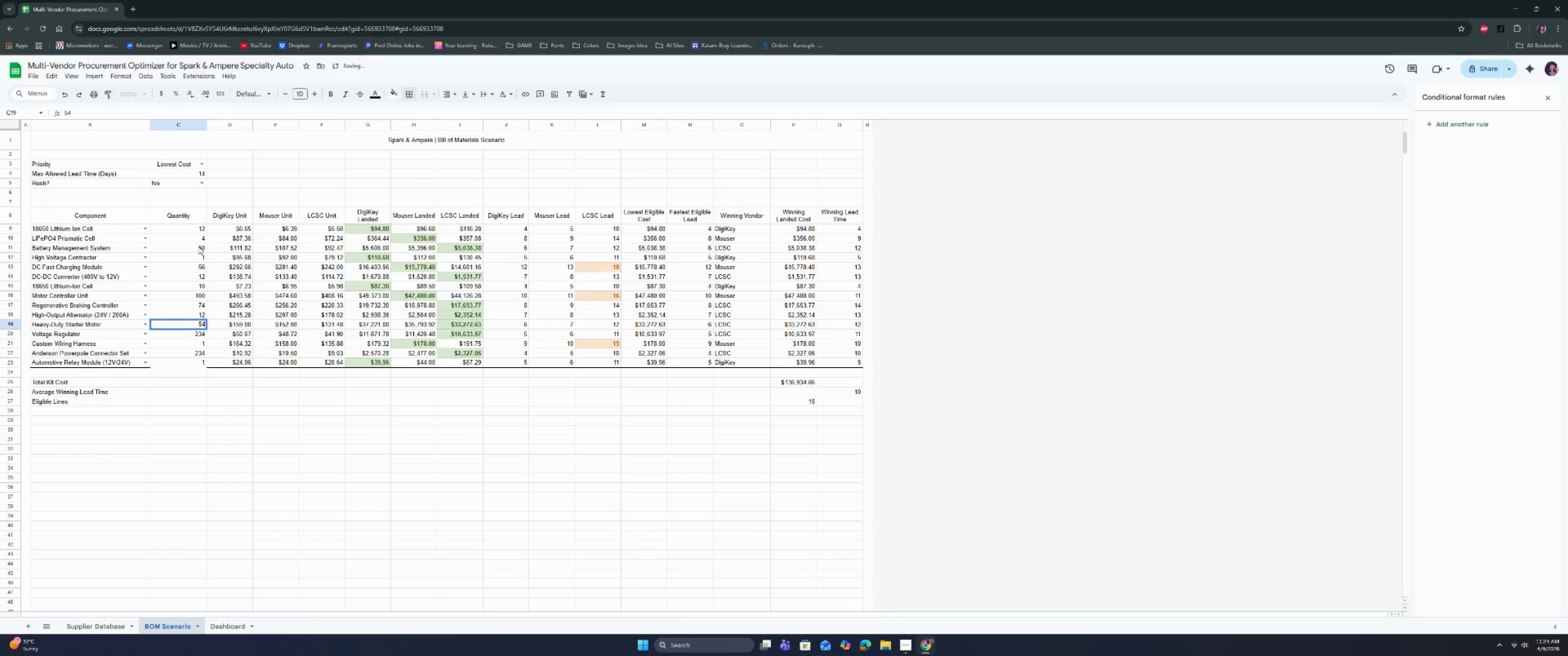 
key(Enter)
 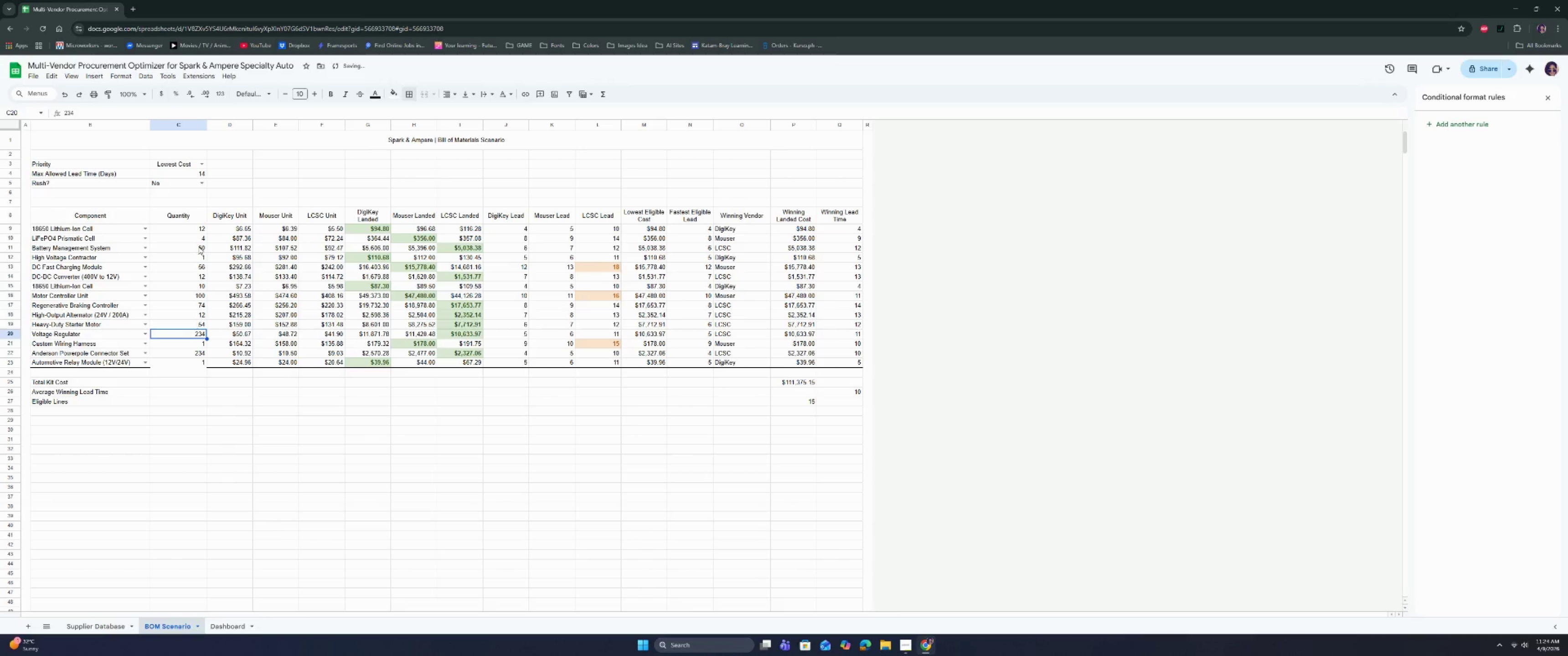 
type(10)
 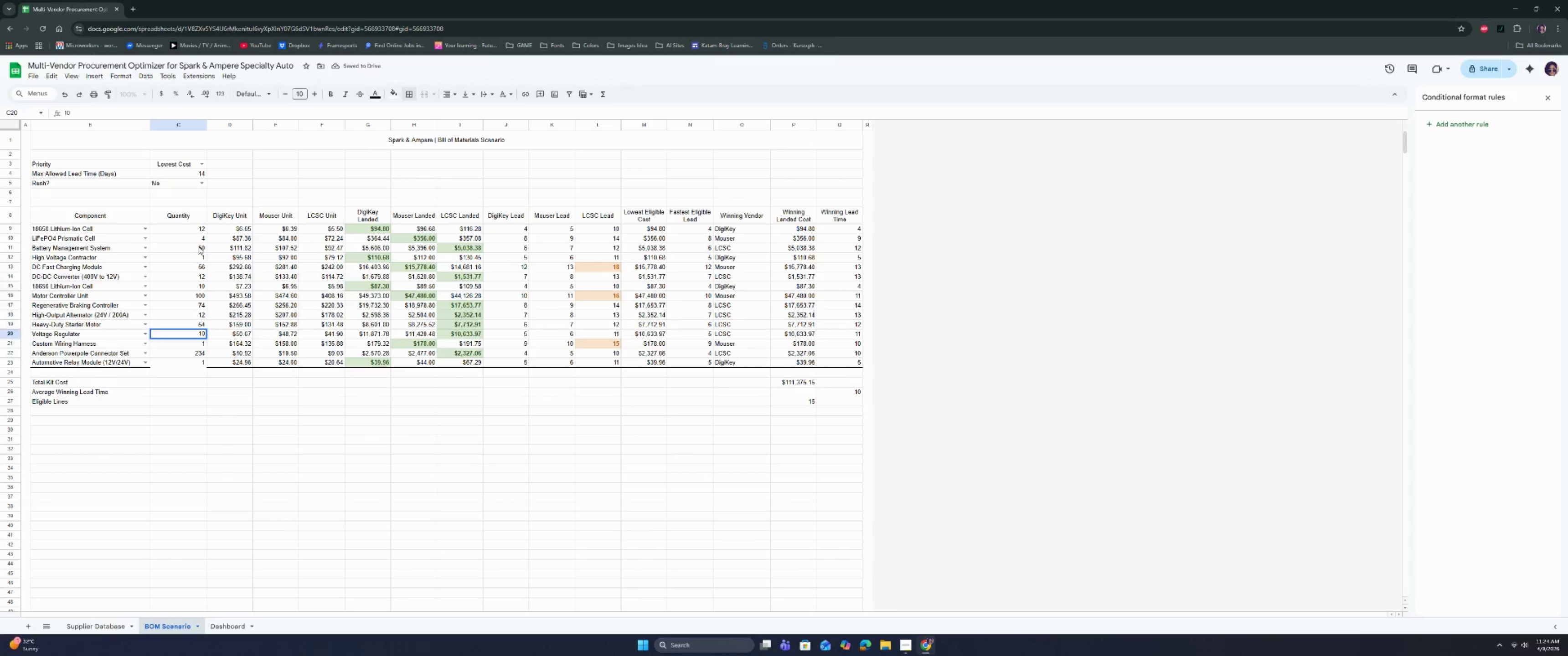 
key(Enter)
 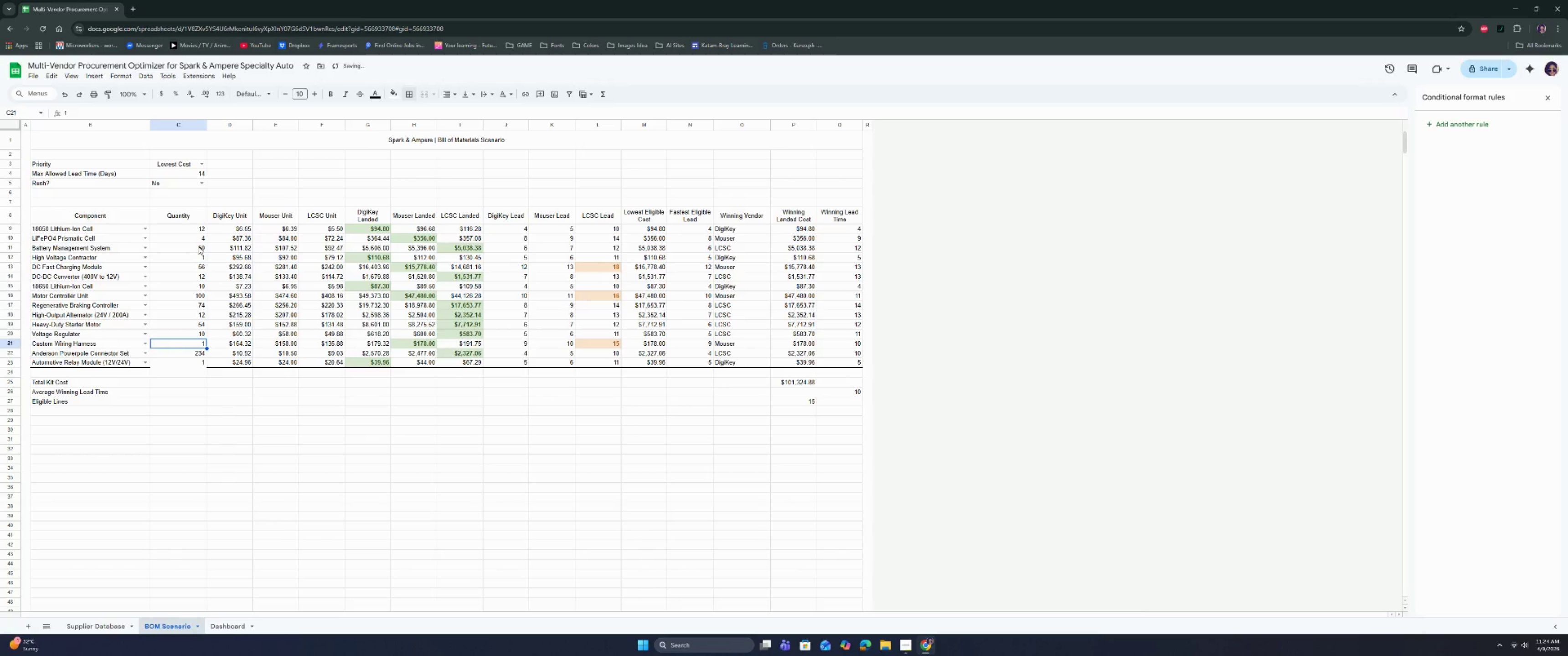 
type(45)
 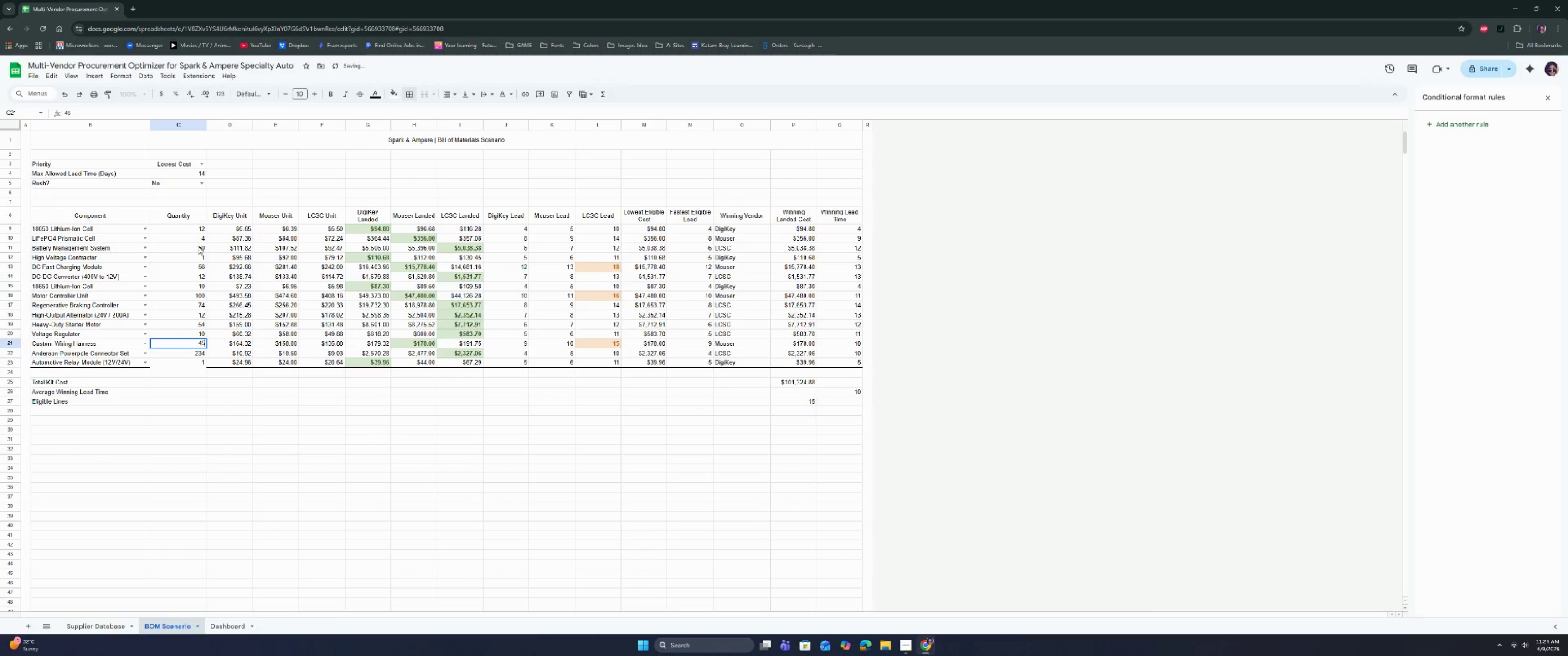 
key(Enter)
 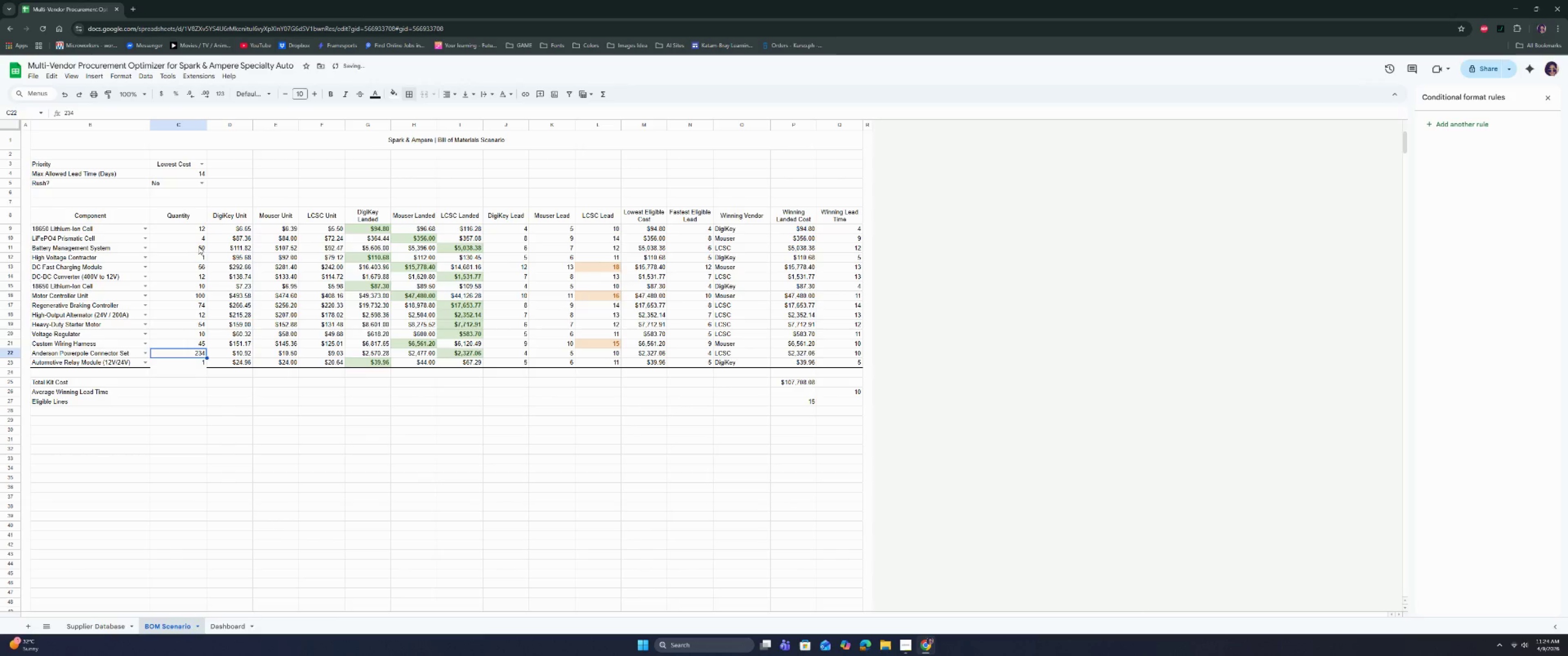 
type(15)
 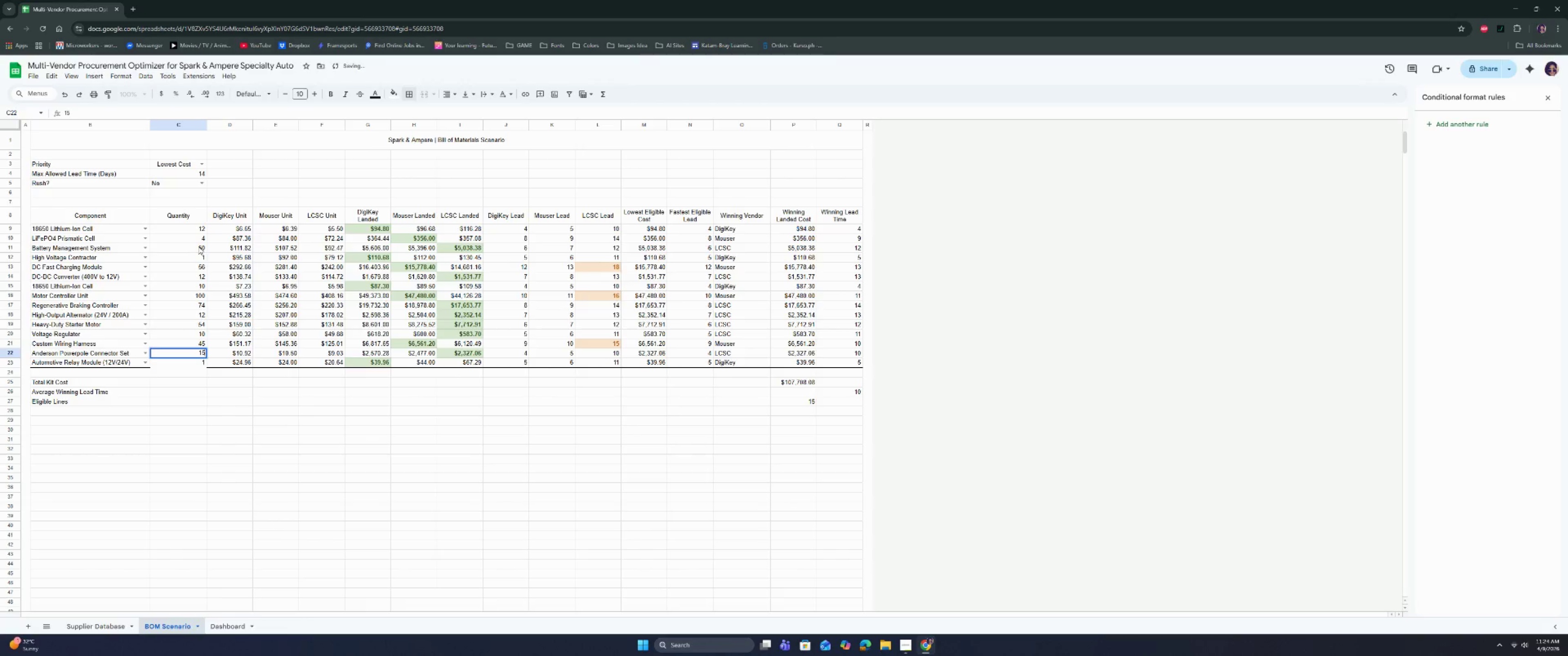 
key(Enter)
 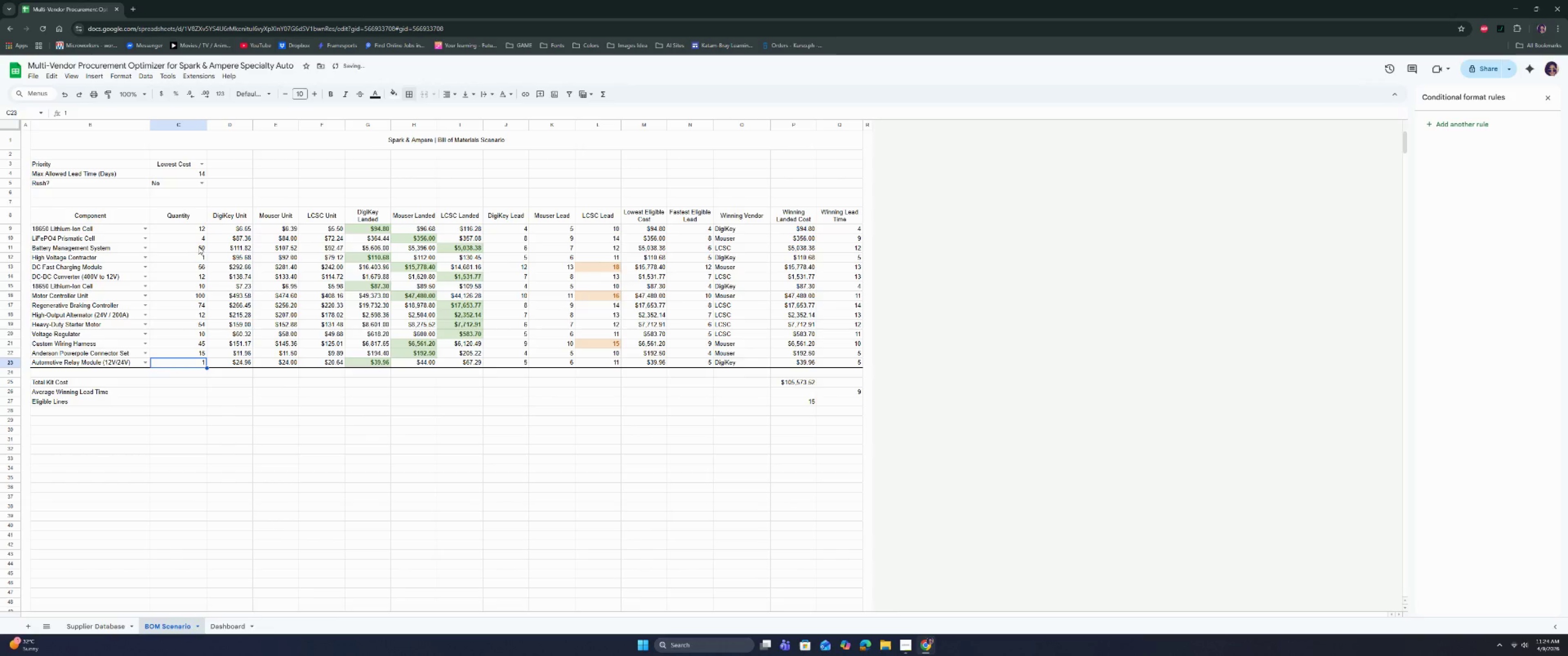 
type(1)
key(Backspace)
type(20)
 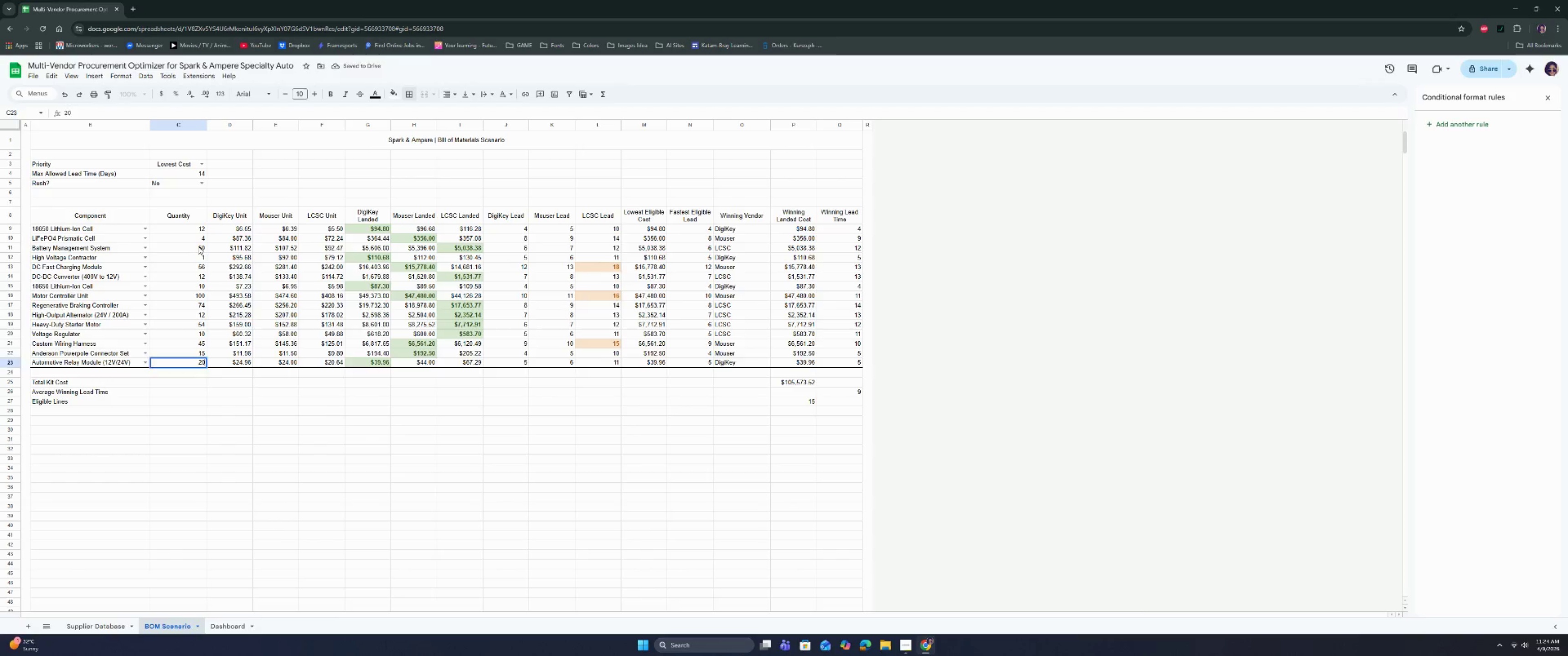 
key(Enter)
 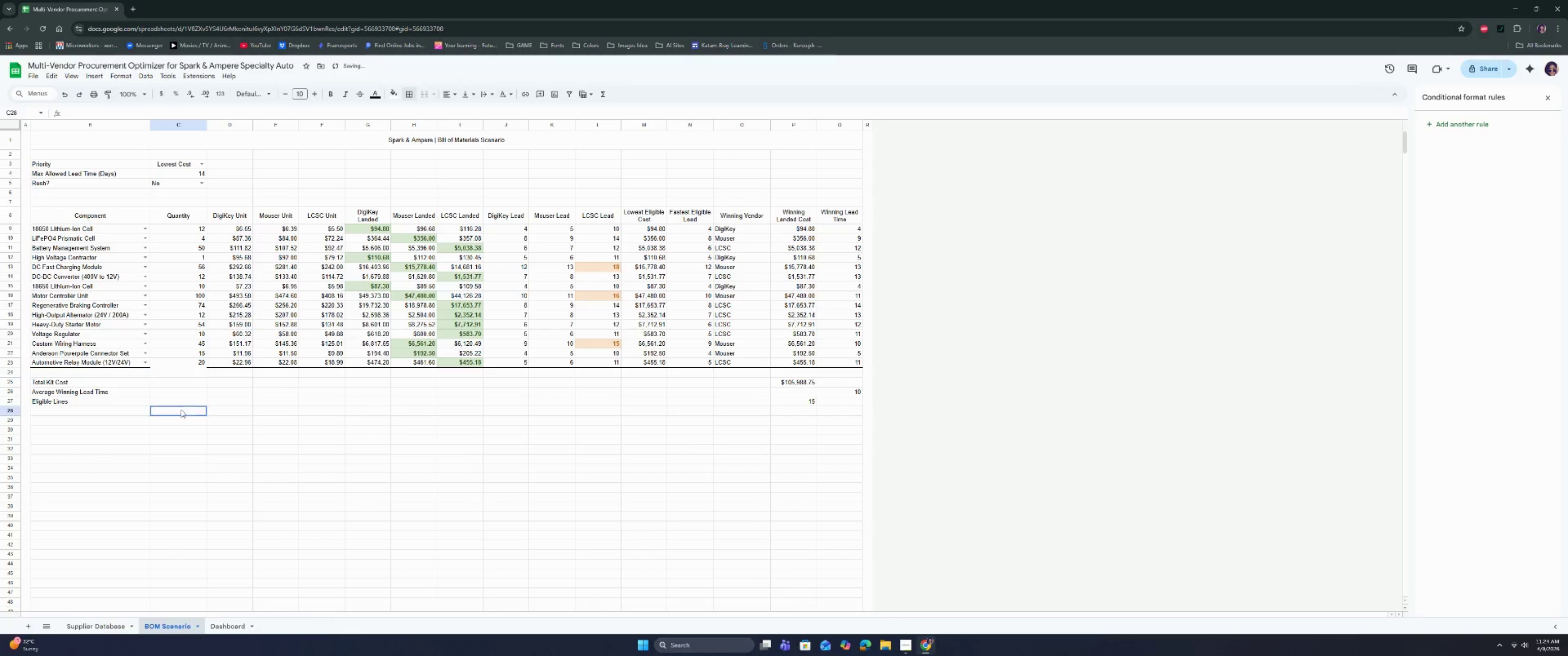 
double_click([182, 361])
 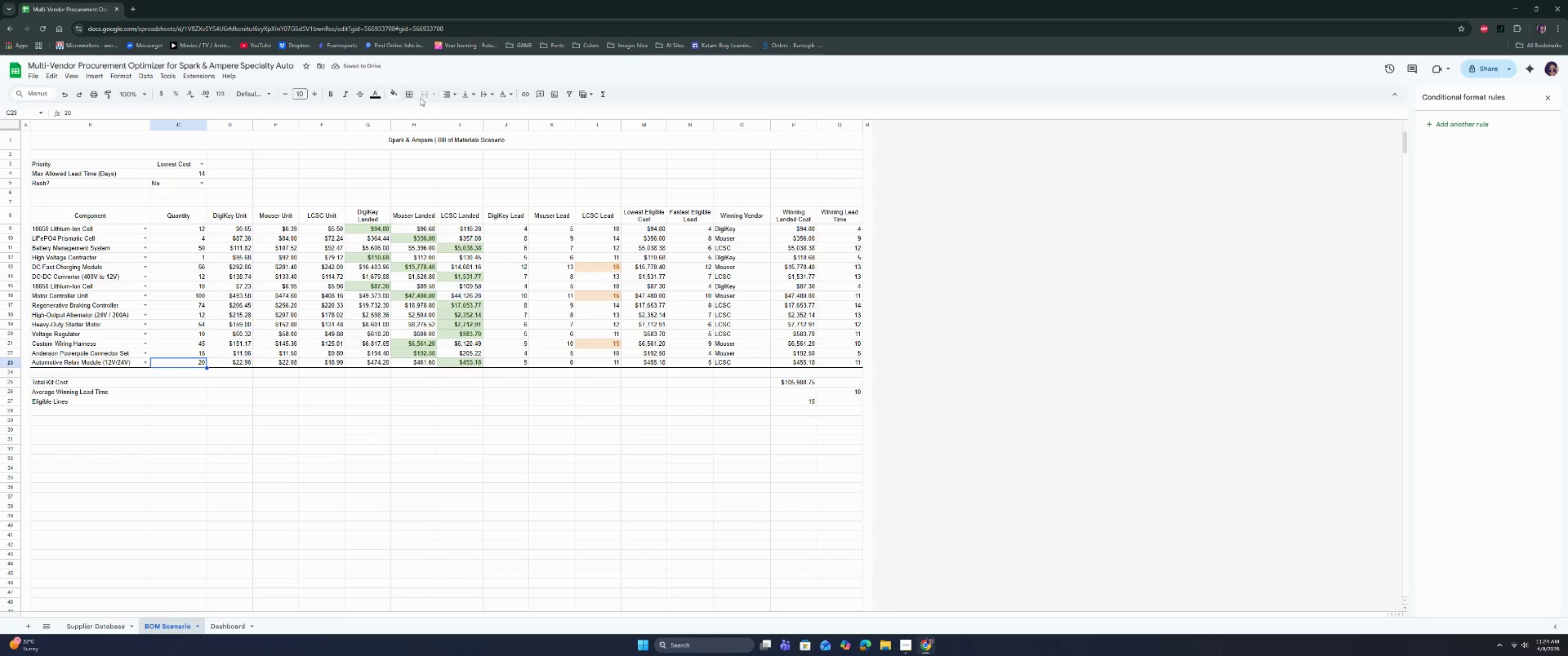 
left_click([411, 96])
 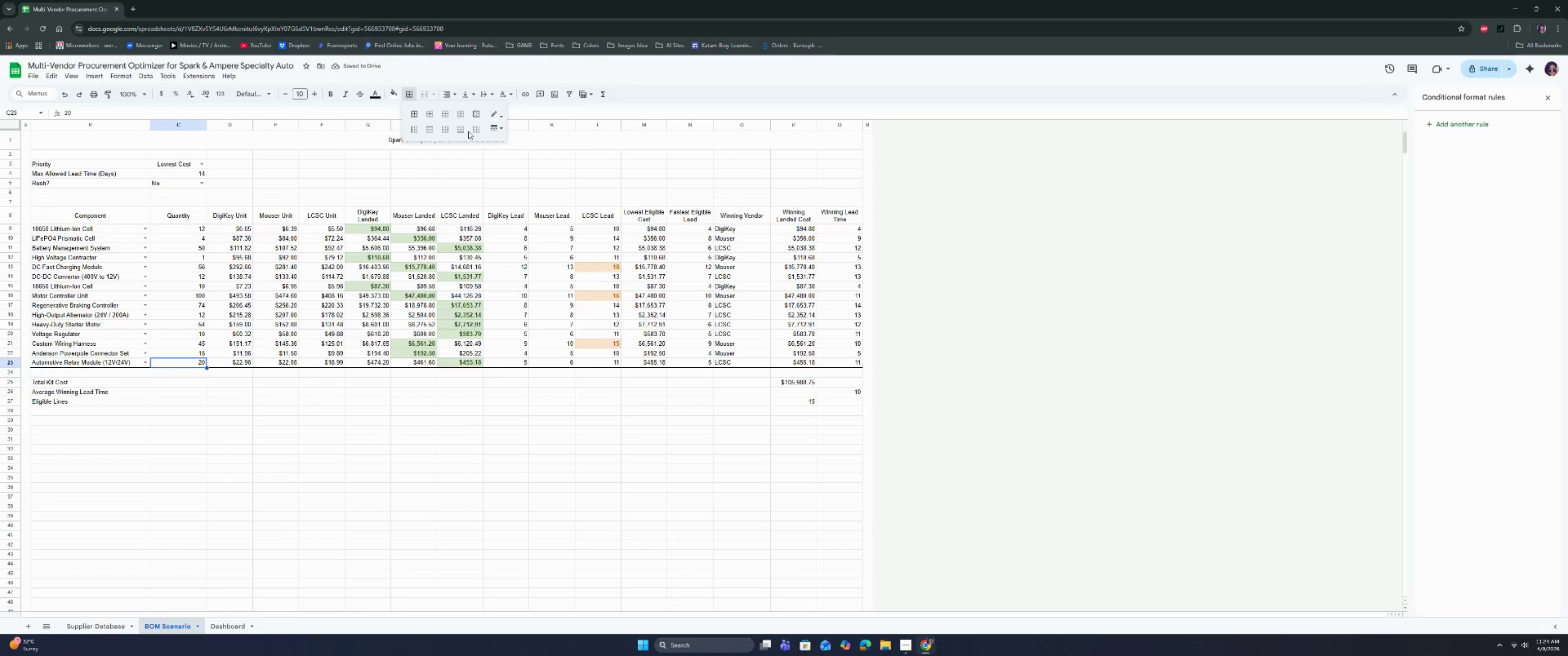 
left_click([463, 129])
 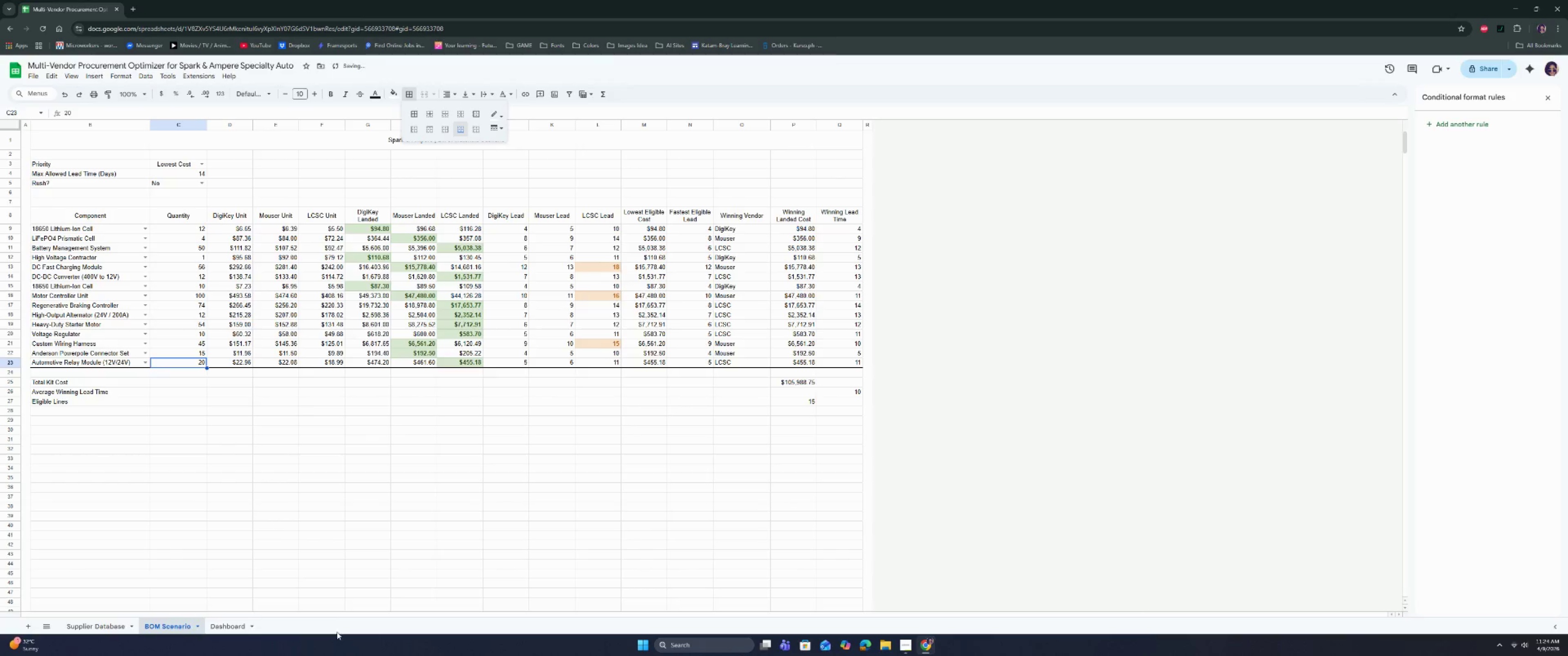 
left_click([219, 627])
 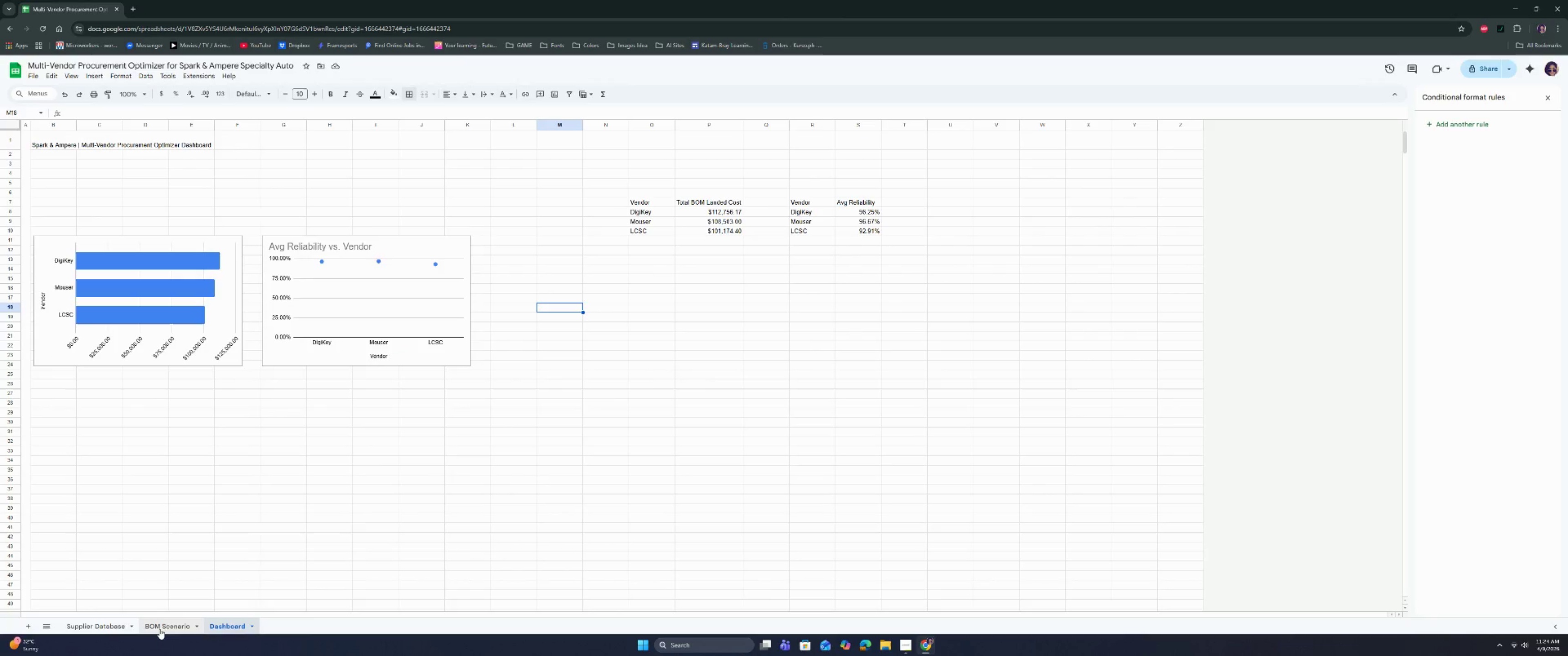 
wait(5.12)
 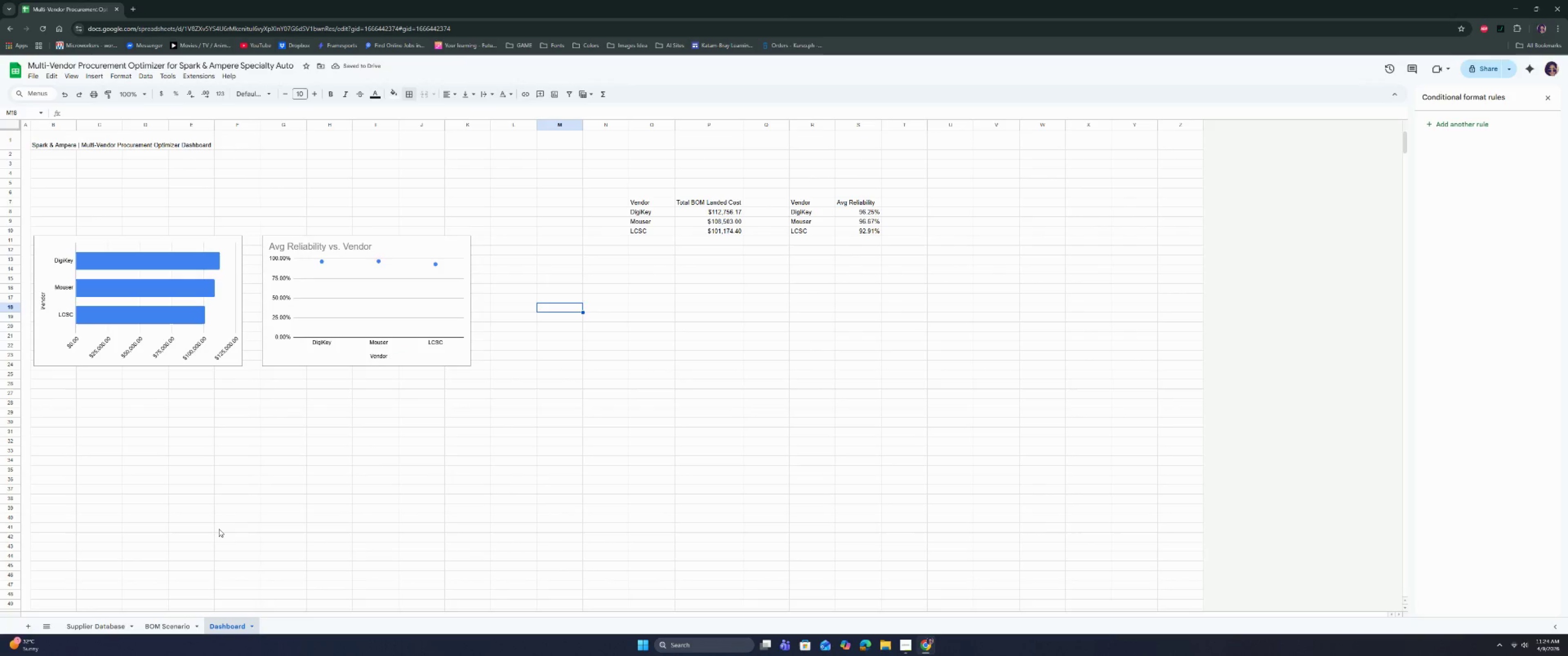 
left_click_drag(start_coordinate=[646, 123], to_coordinate=[838, 133])
 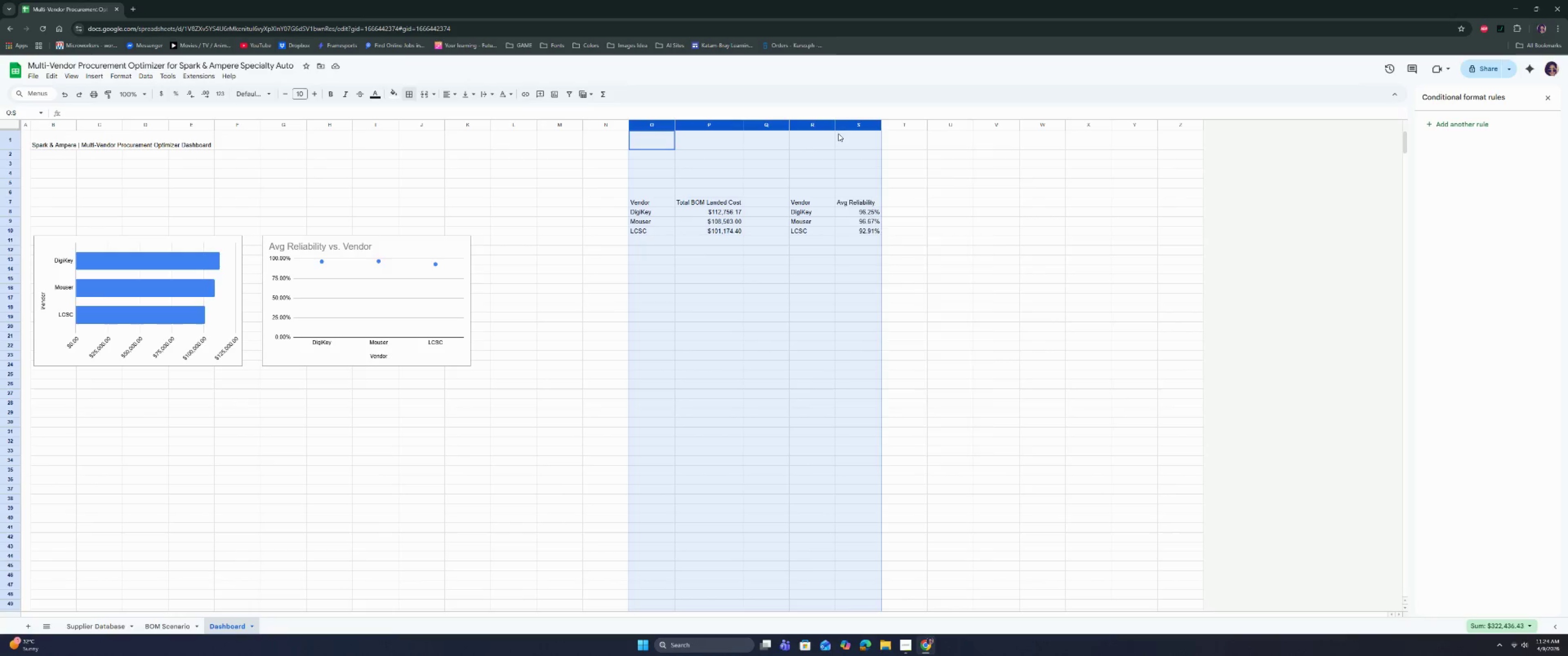 
right_click([838, 133])
 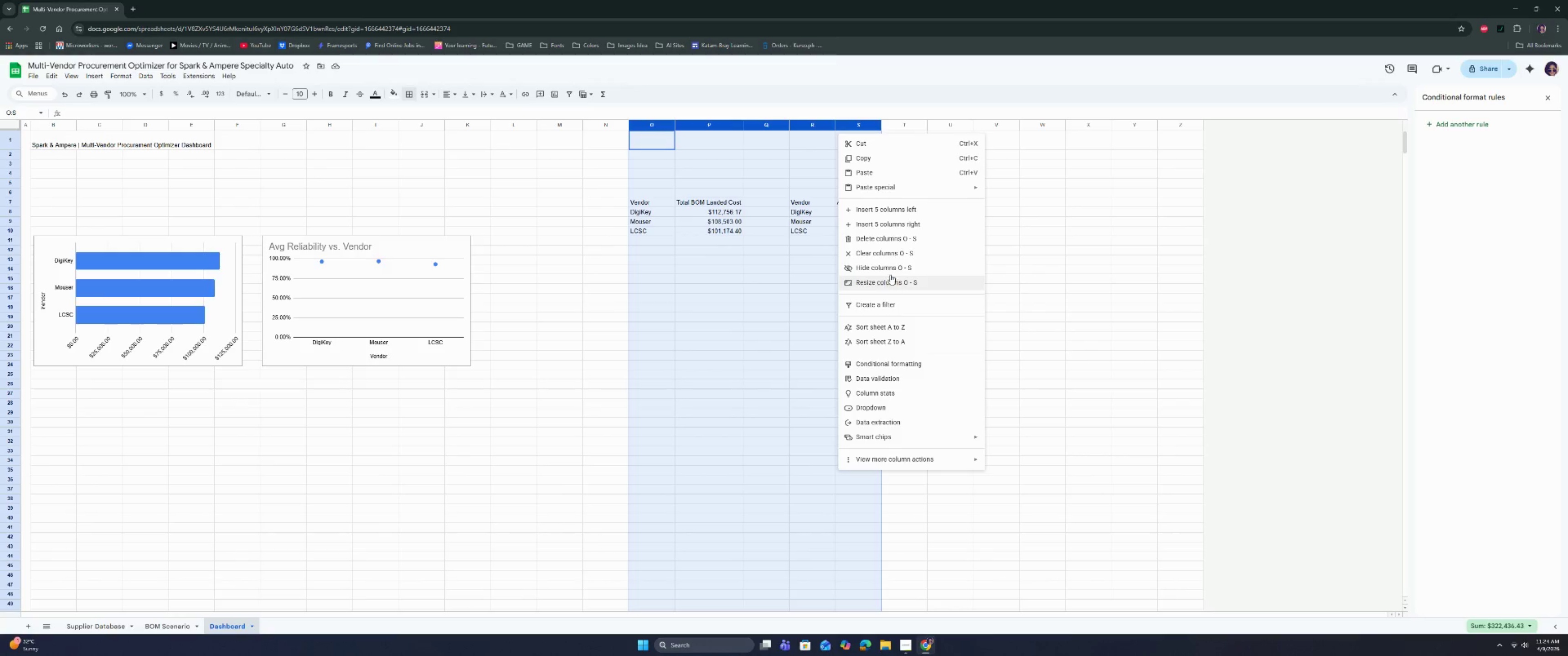 
left_click([889, 272])
 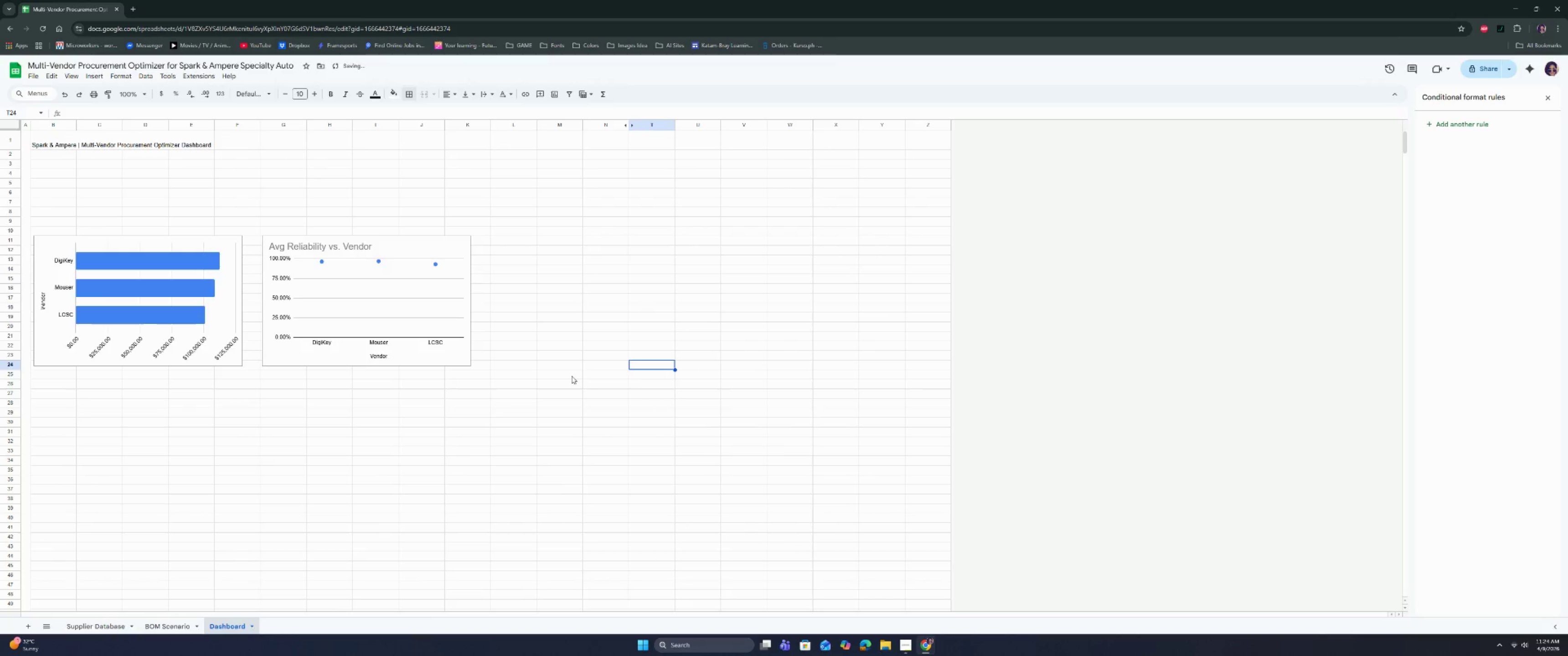 
double_click([455, 406])
 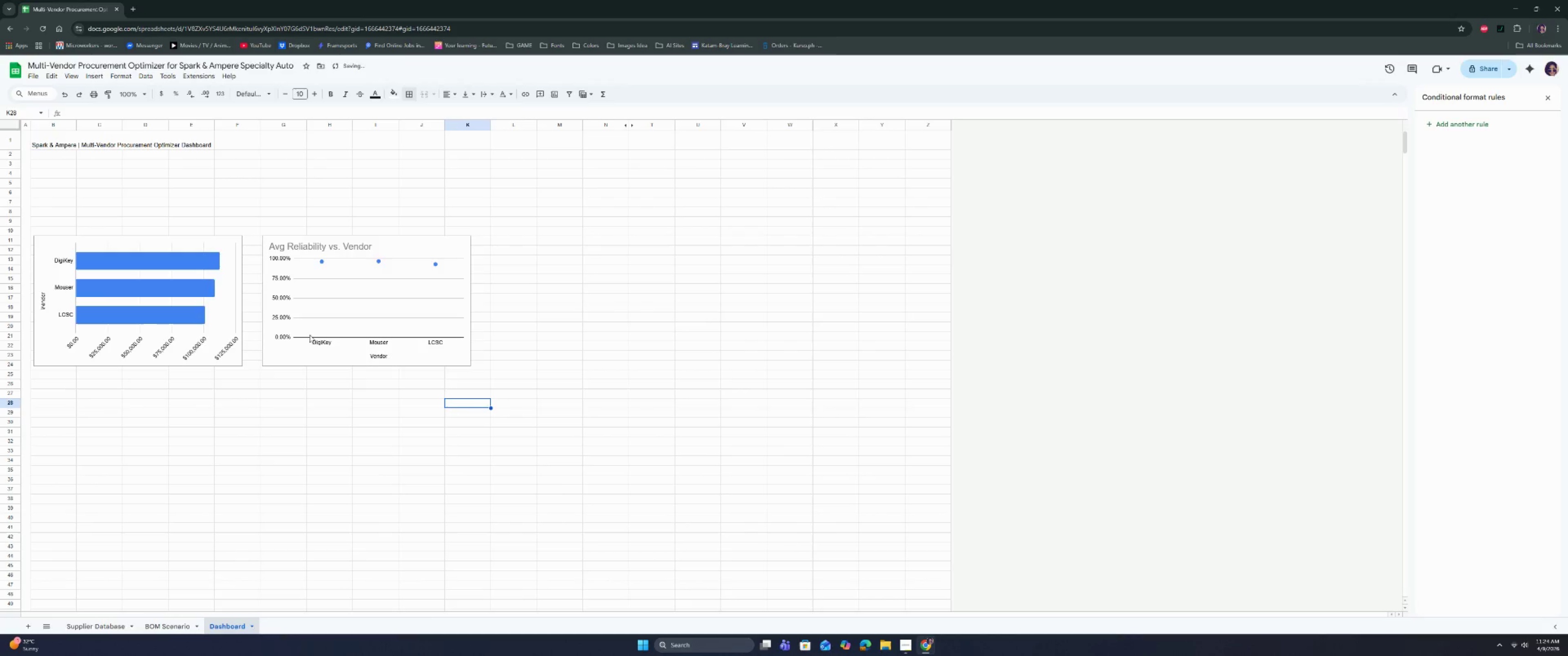 
triple_click([290, 312])
 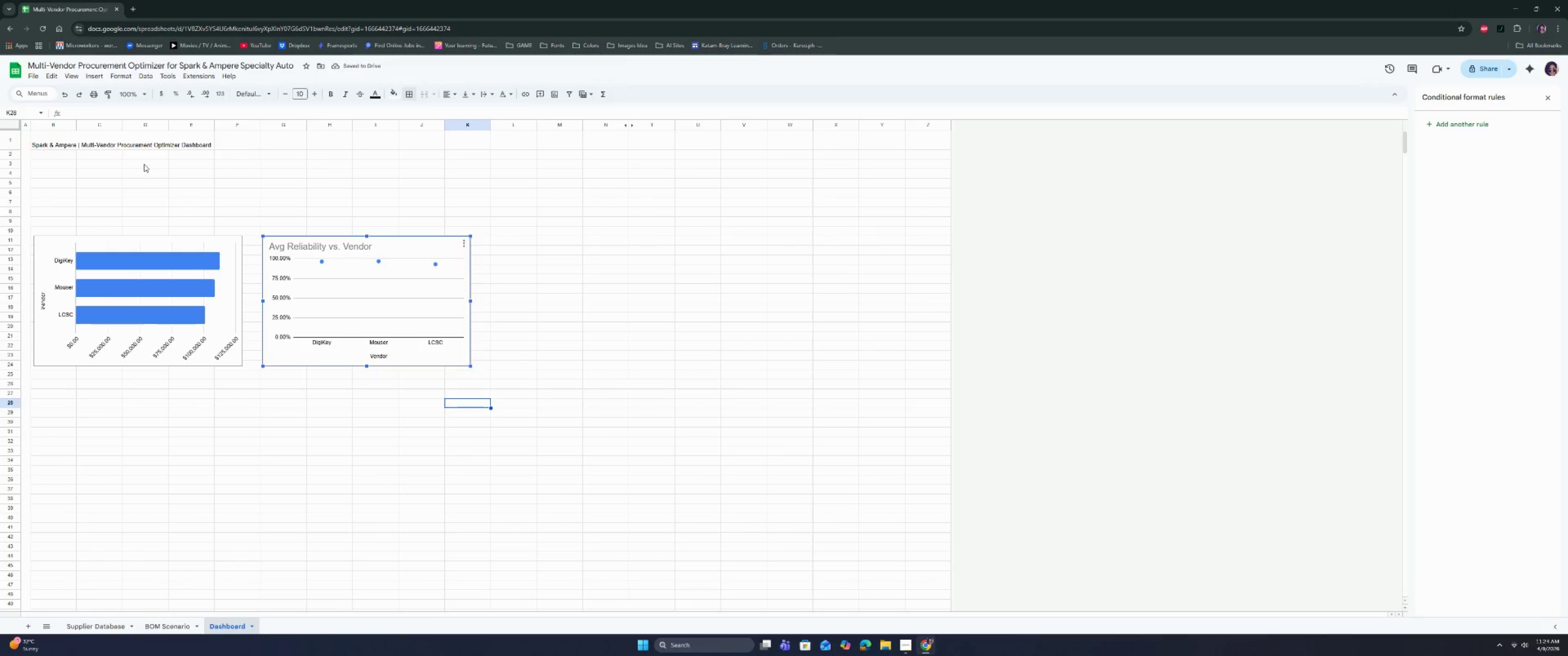 
double_click([83, 171])
 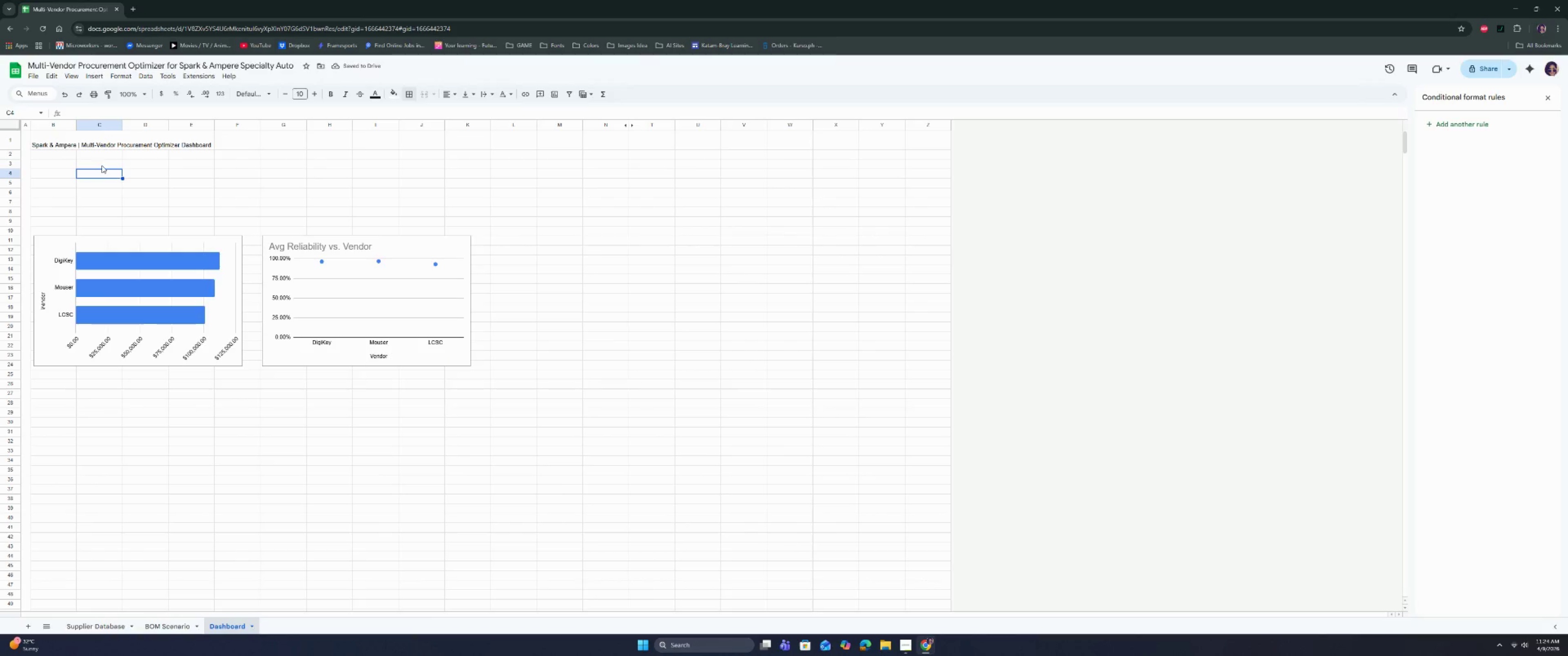 
left_click([104, 164])
 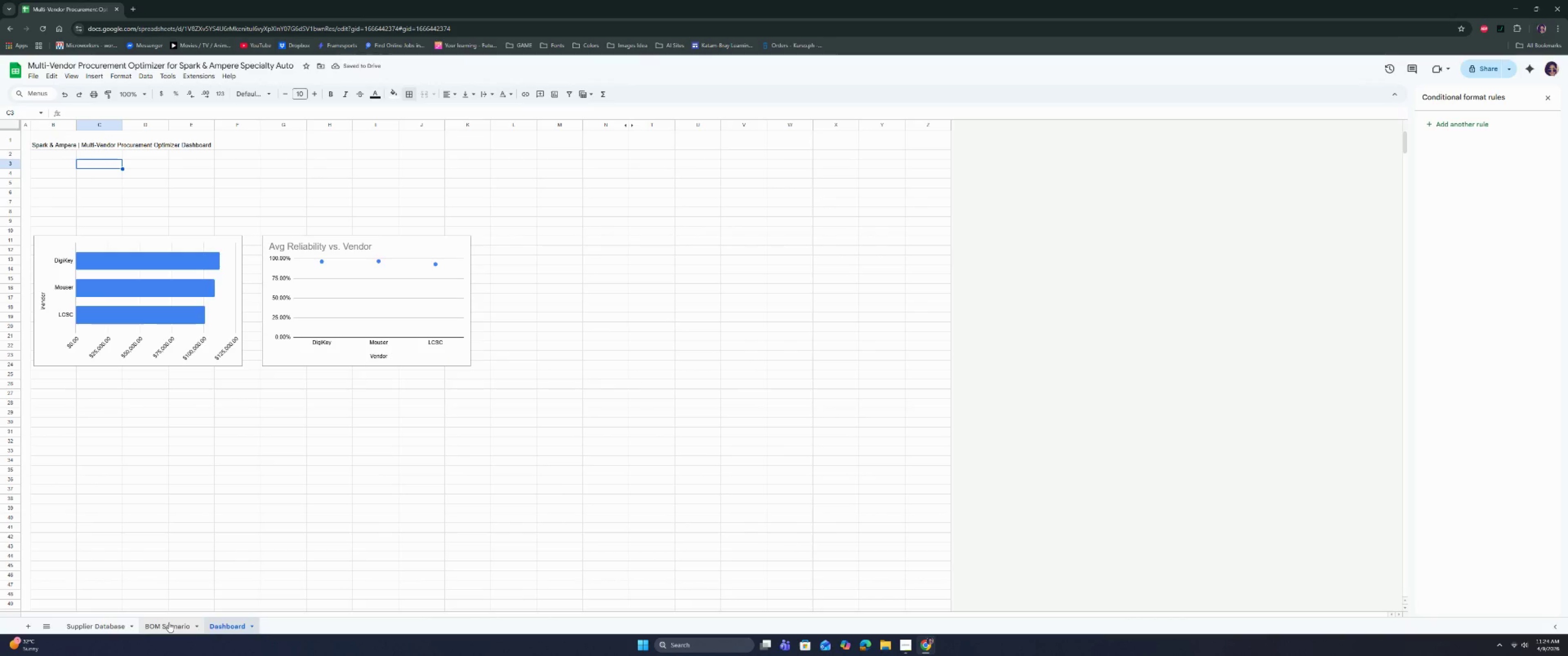 
type(=si,)
key(Backspace)
key(Backspace)
type(um)
 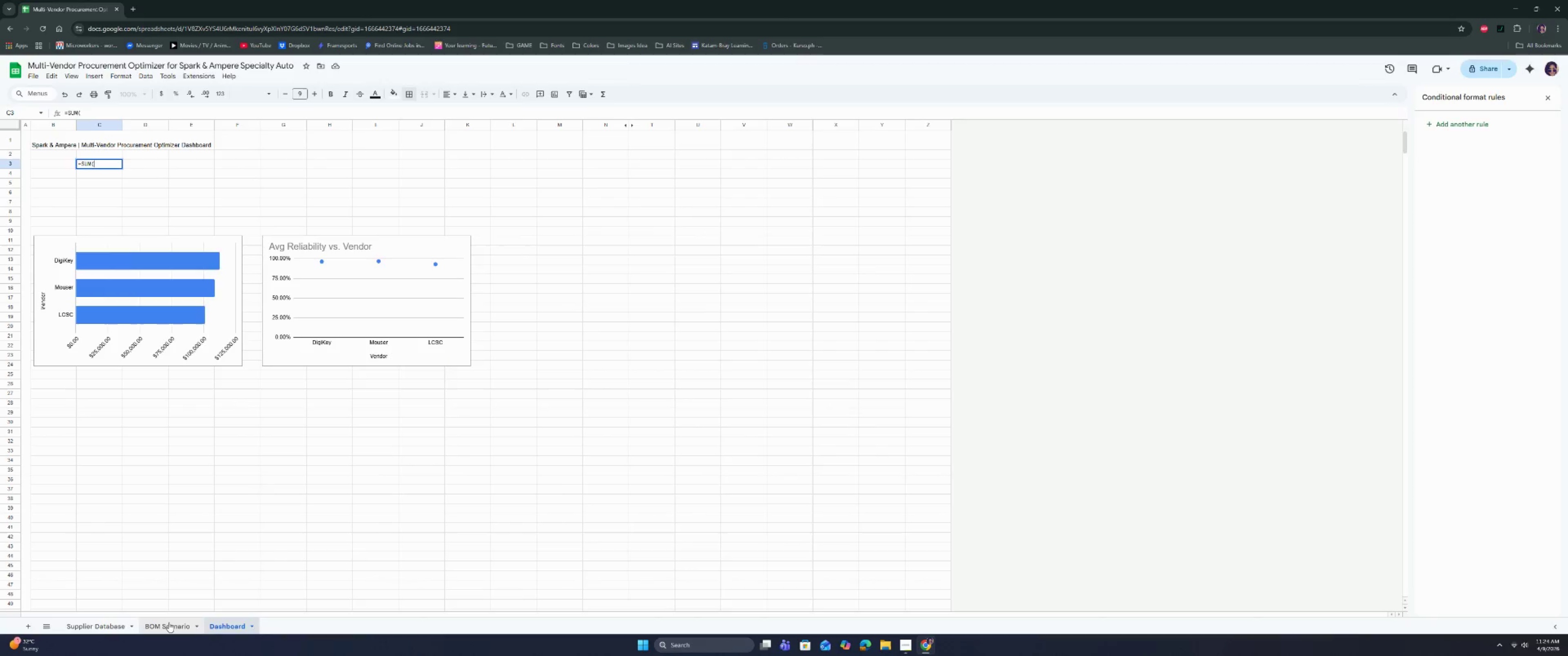 
key(Enter)
 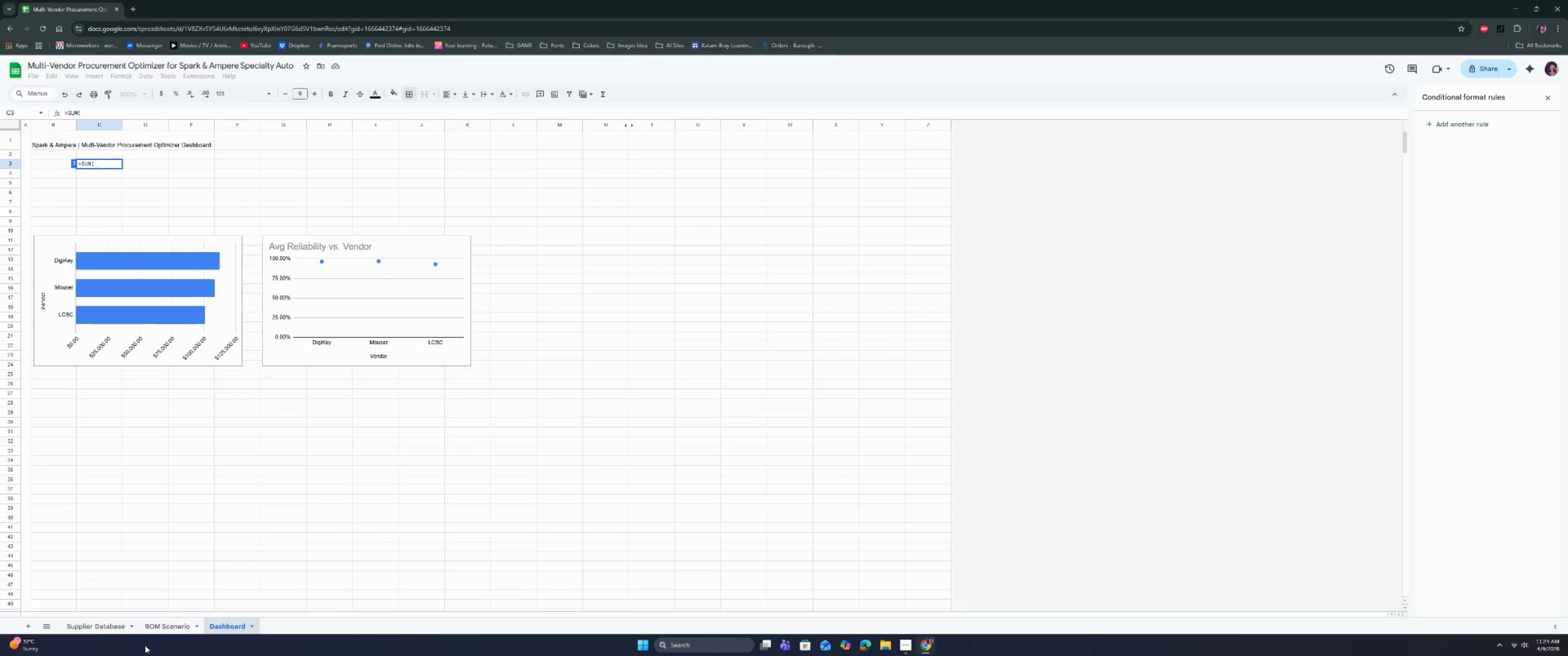 
left_click([180, 627])
 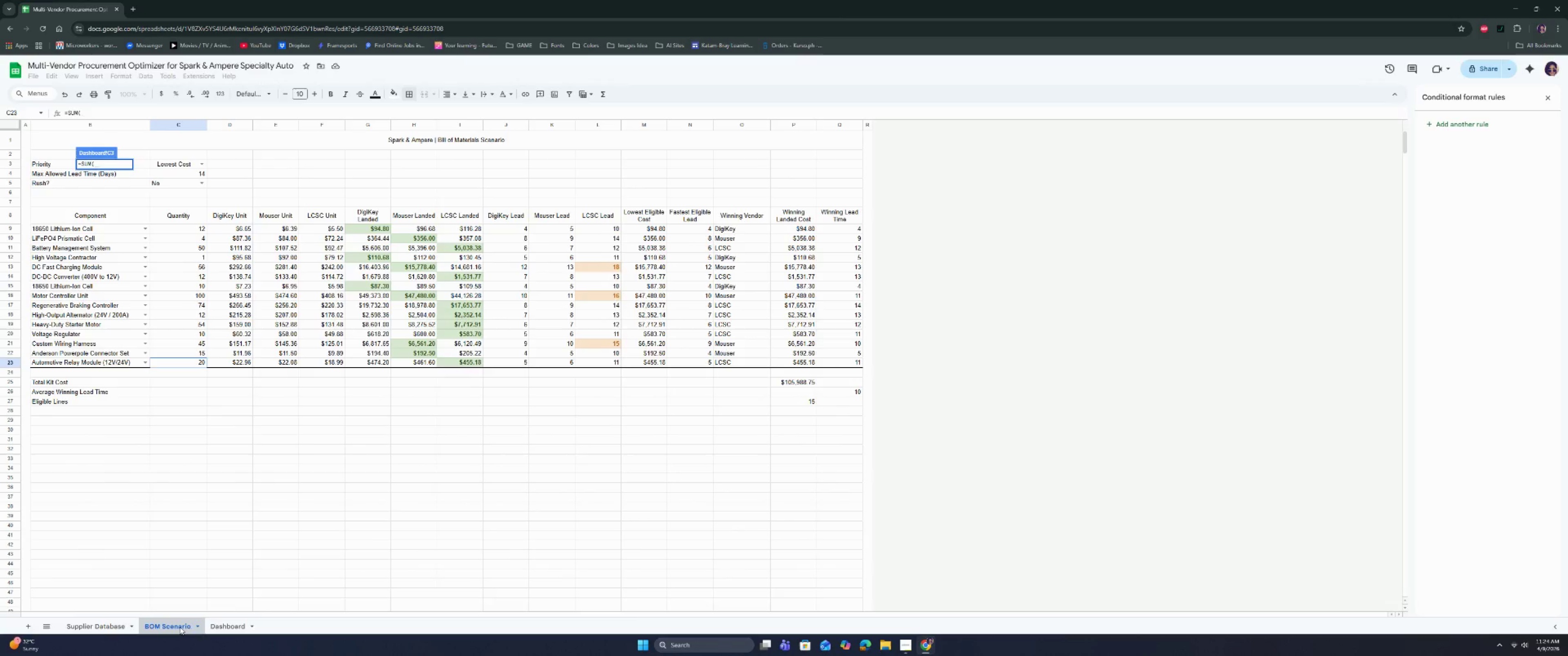 
wait(7.98)
 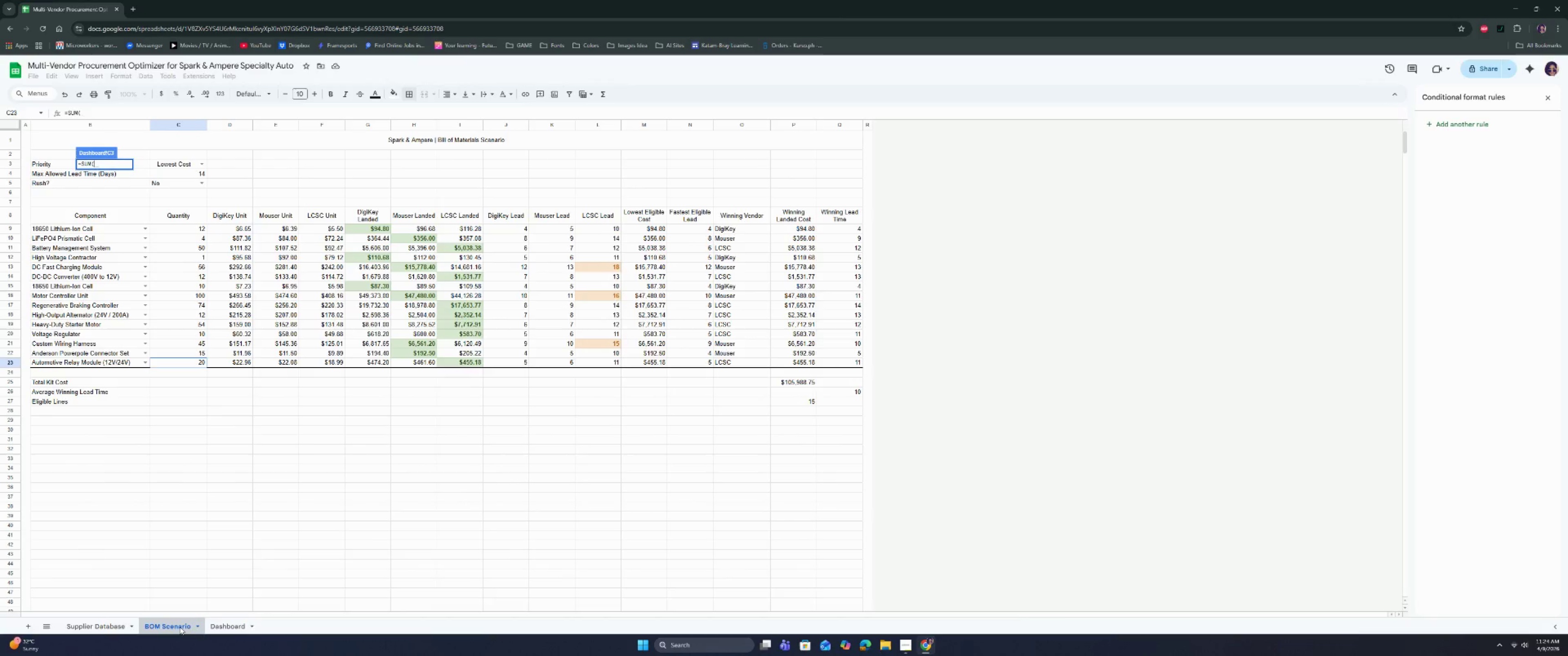 
left_click([778, 384])
 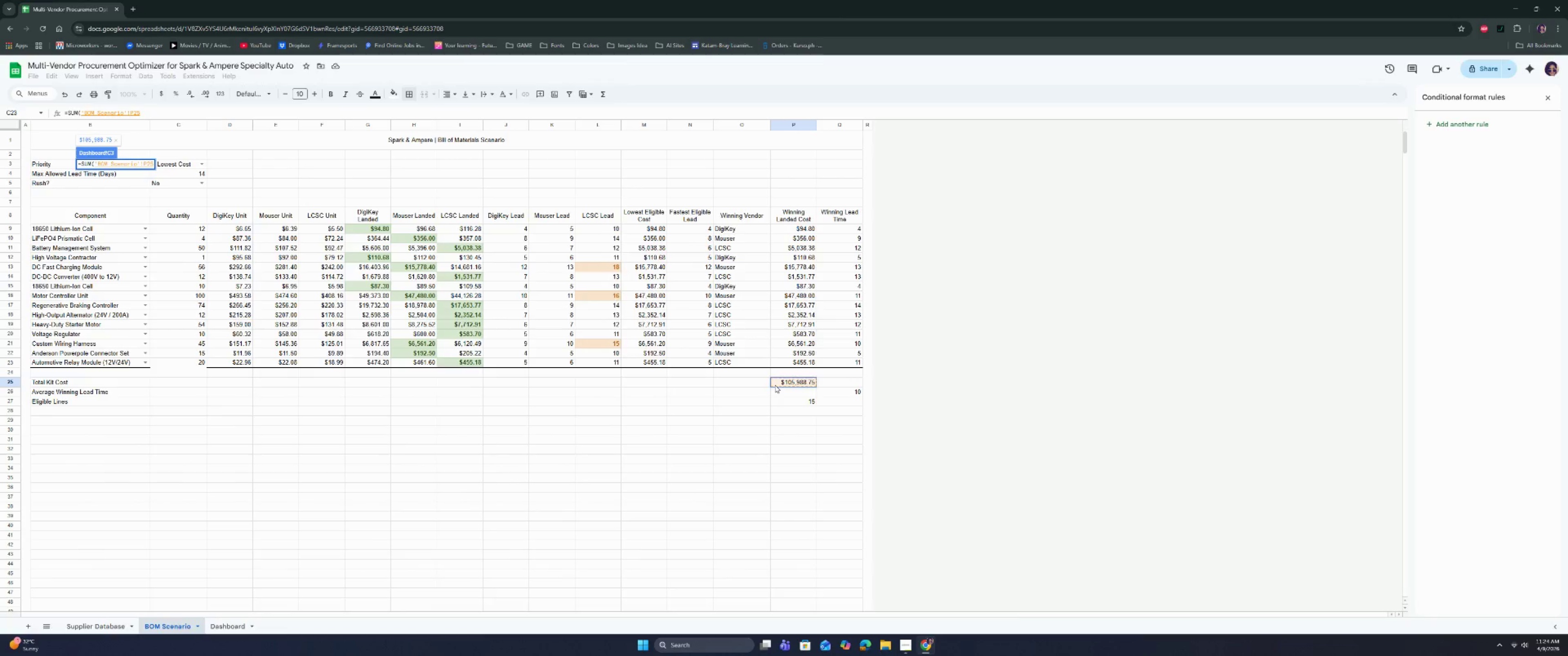 
key(Enter)
 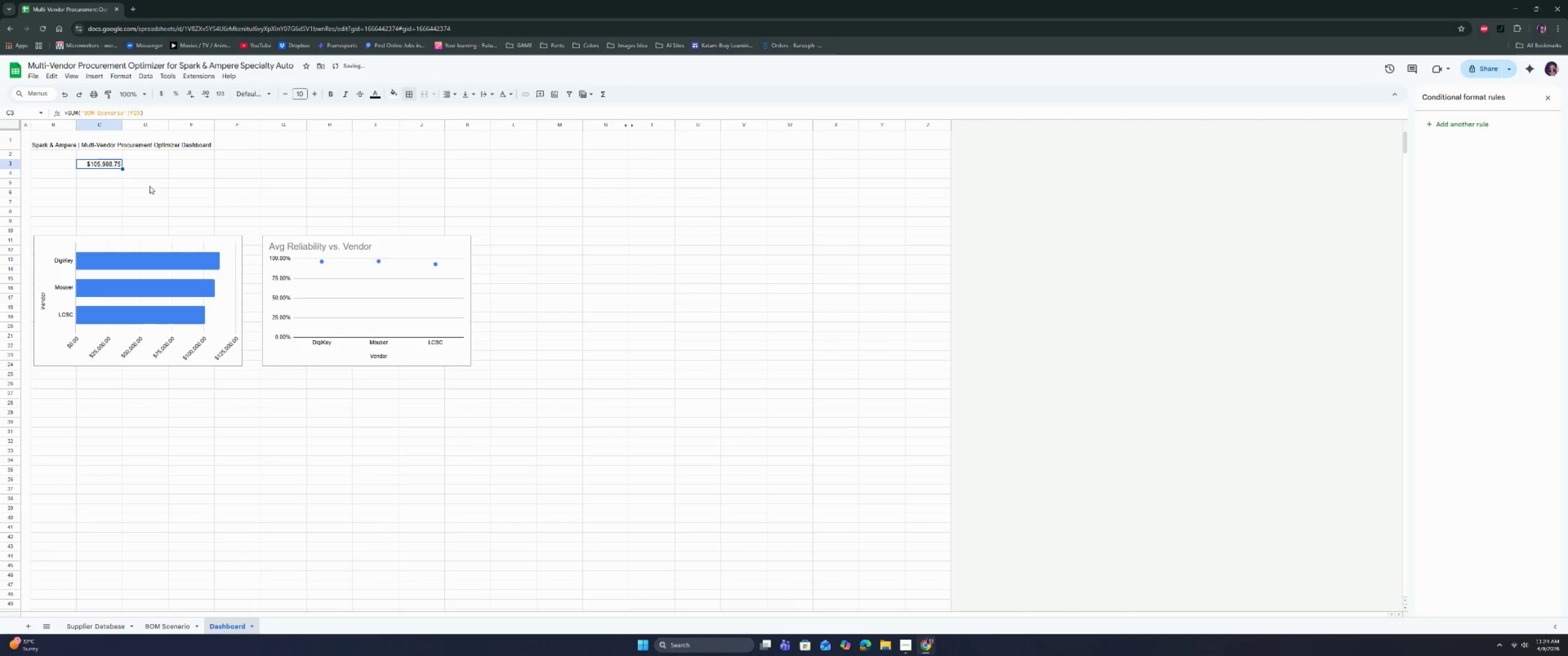 
double_click([108, 162])
 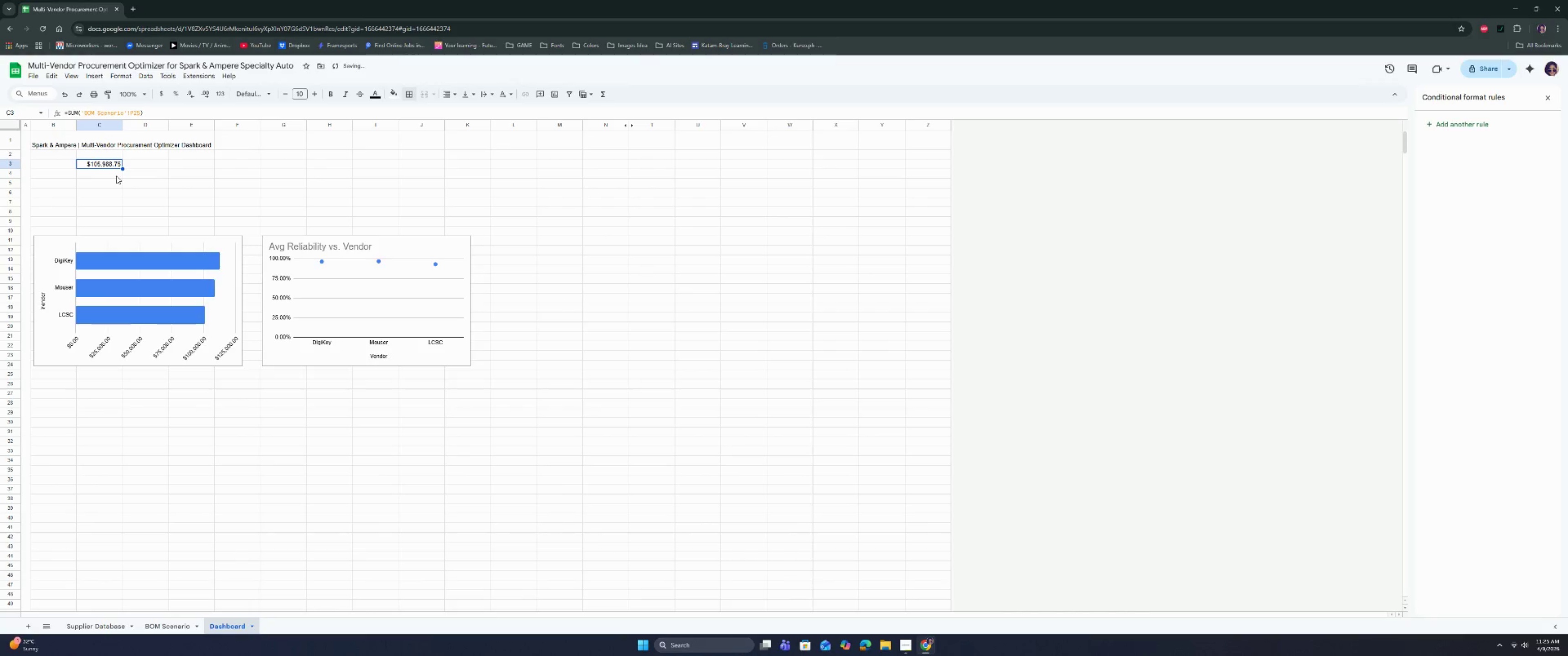 
hold_key(key=ControlLeft, duration=1.53)
 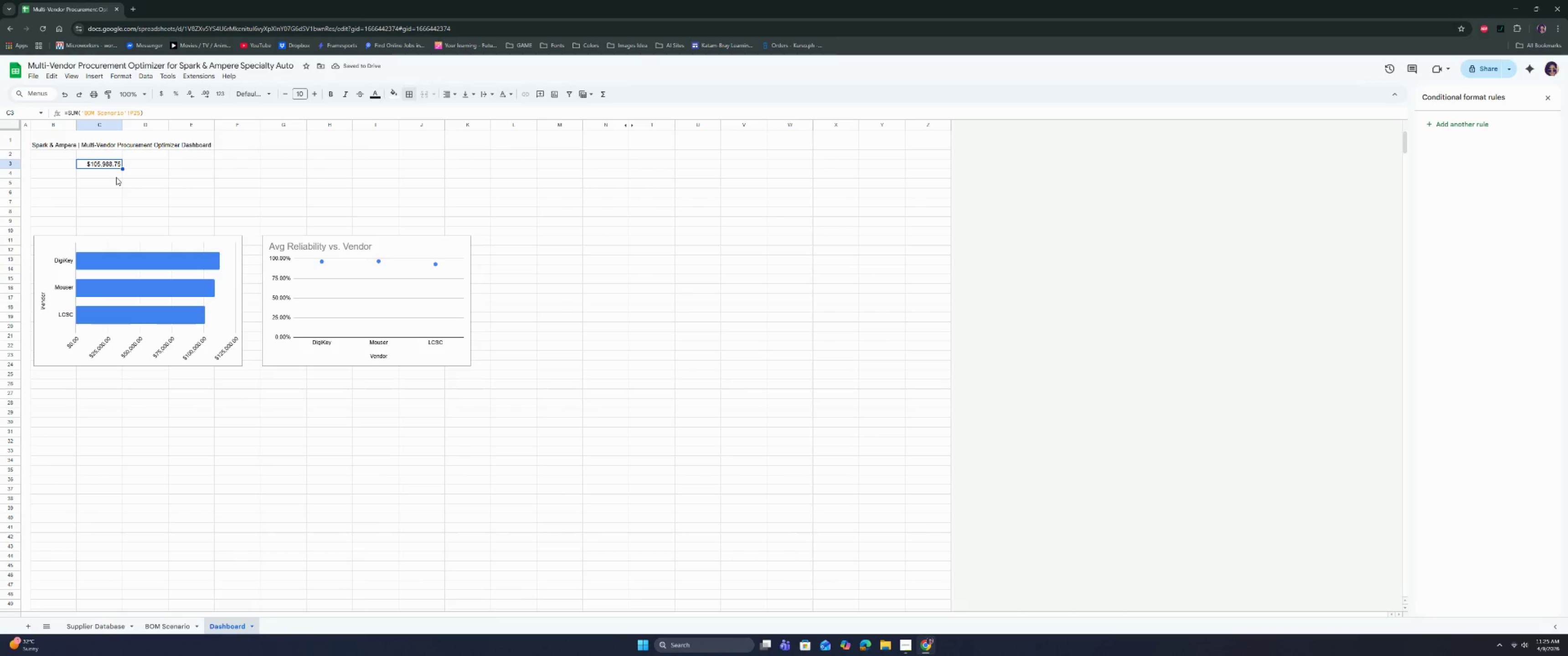 
hold_key(key=ControlLeft, duration=1.51)
 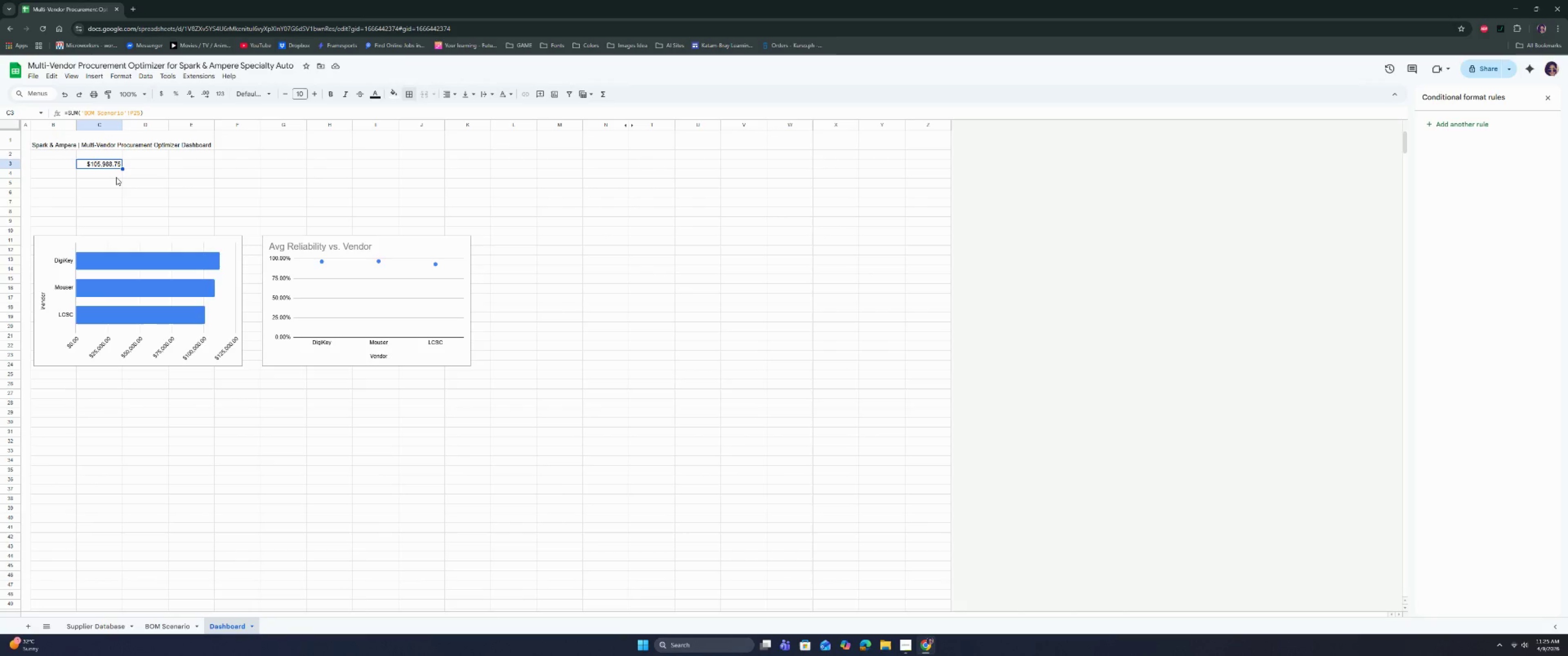 
hold_key(key=ControlLeft, duration=1.05)
 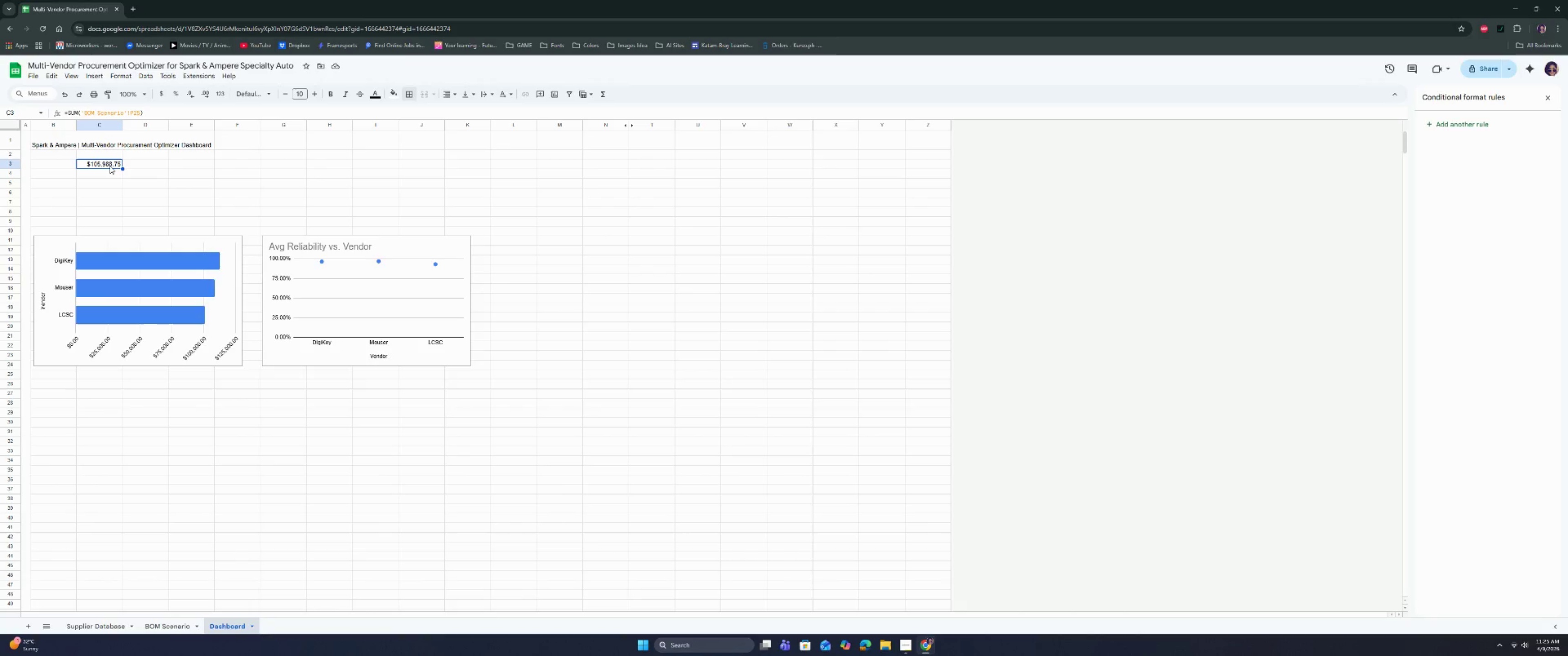 
key(Backspace)
 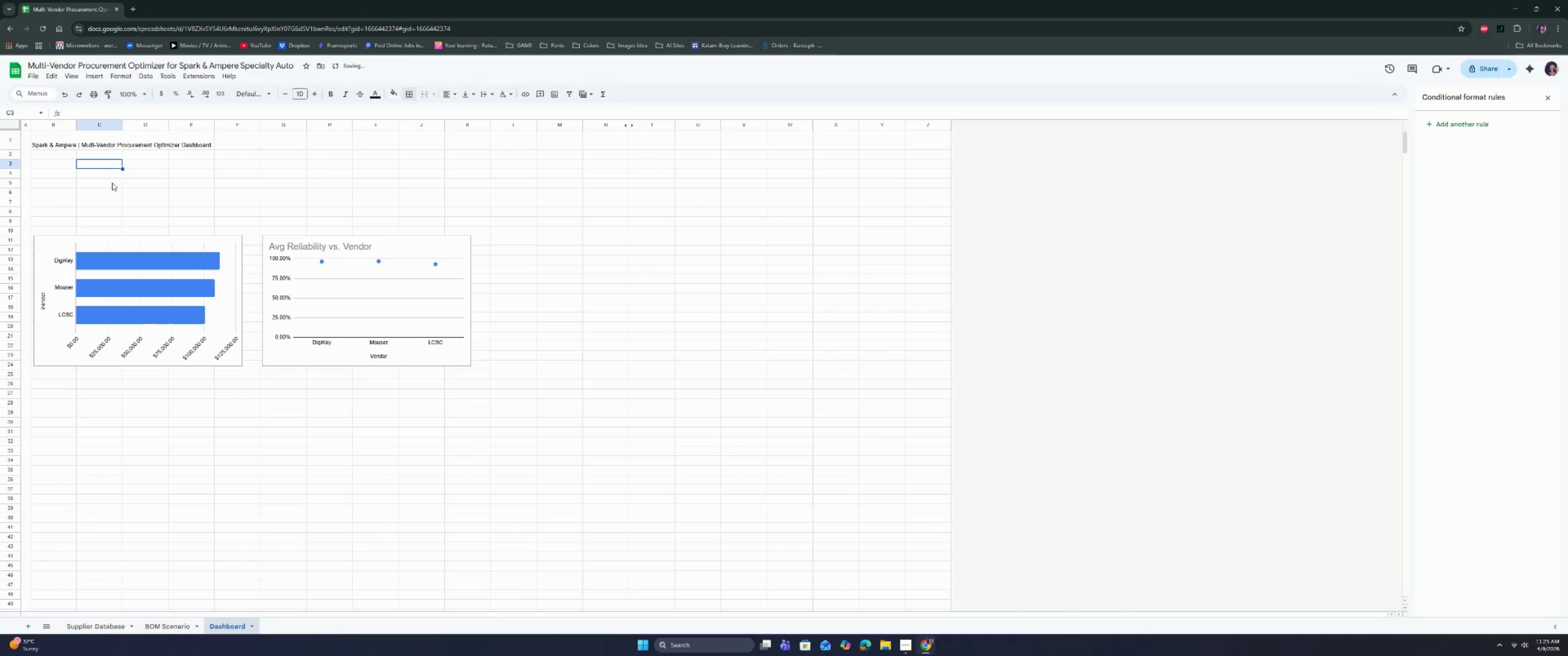 
left_click([102, 185])
 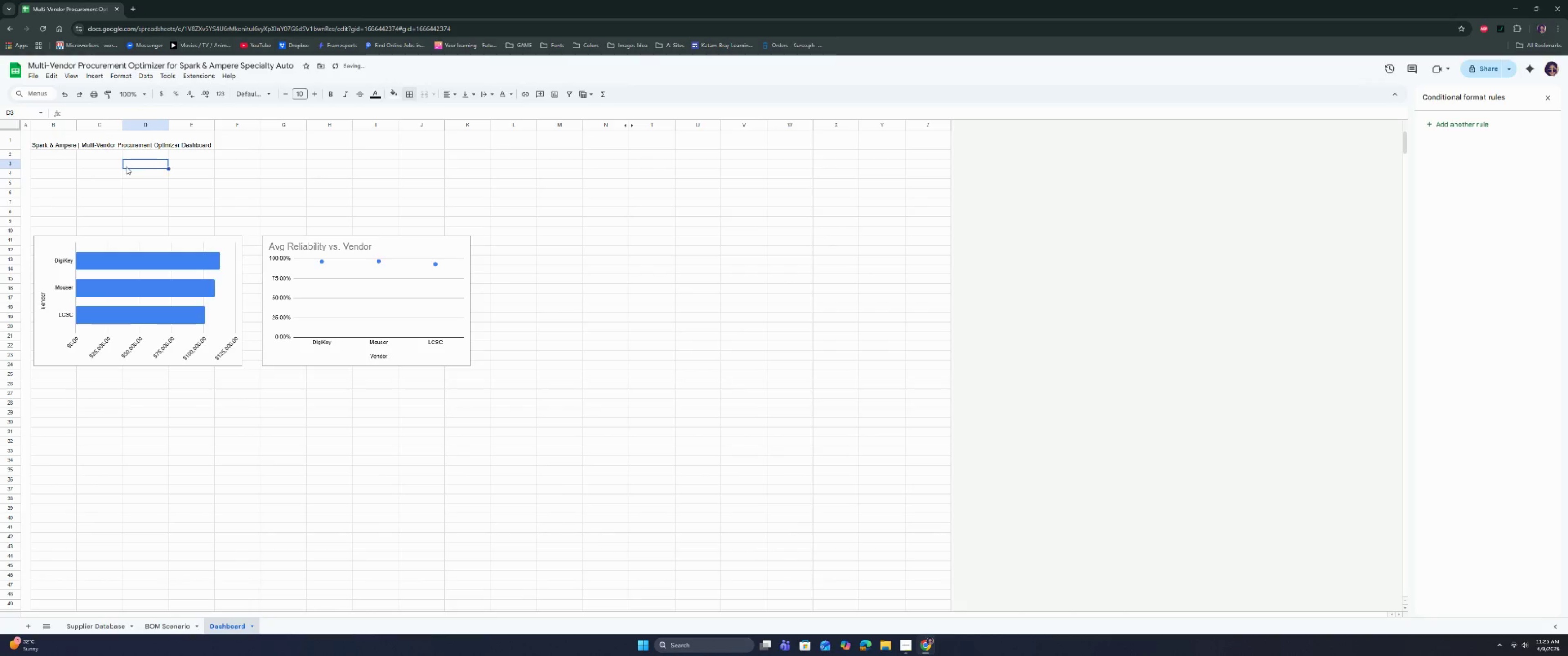 
left_click([108, 174])
 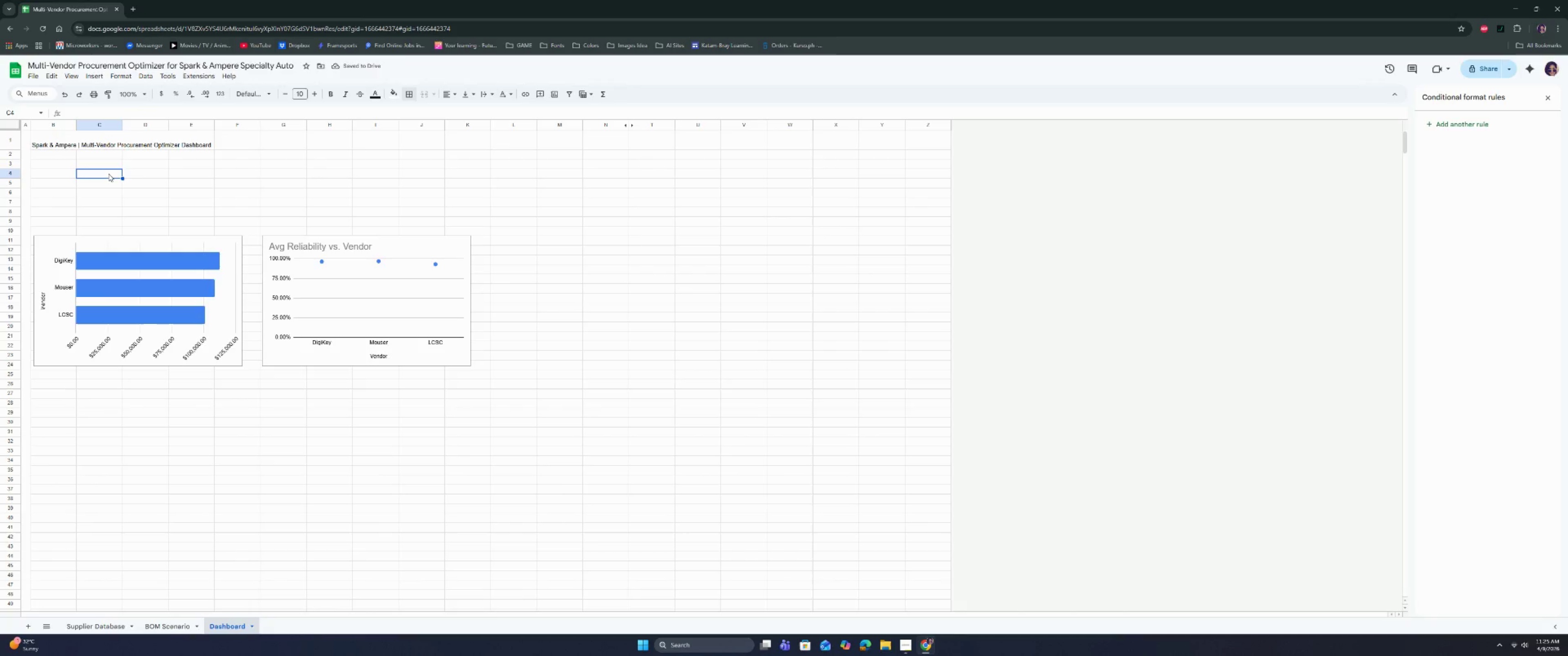 
type(Total Bom)
key(Backspace)
key(Backspace)
type(OM Cost)
 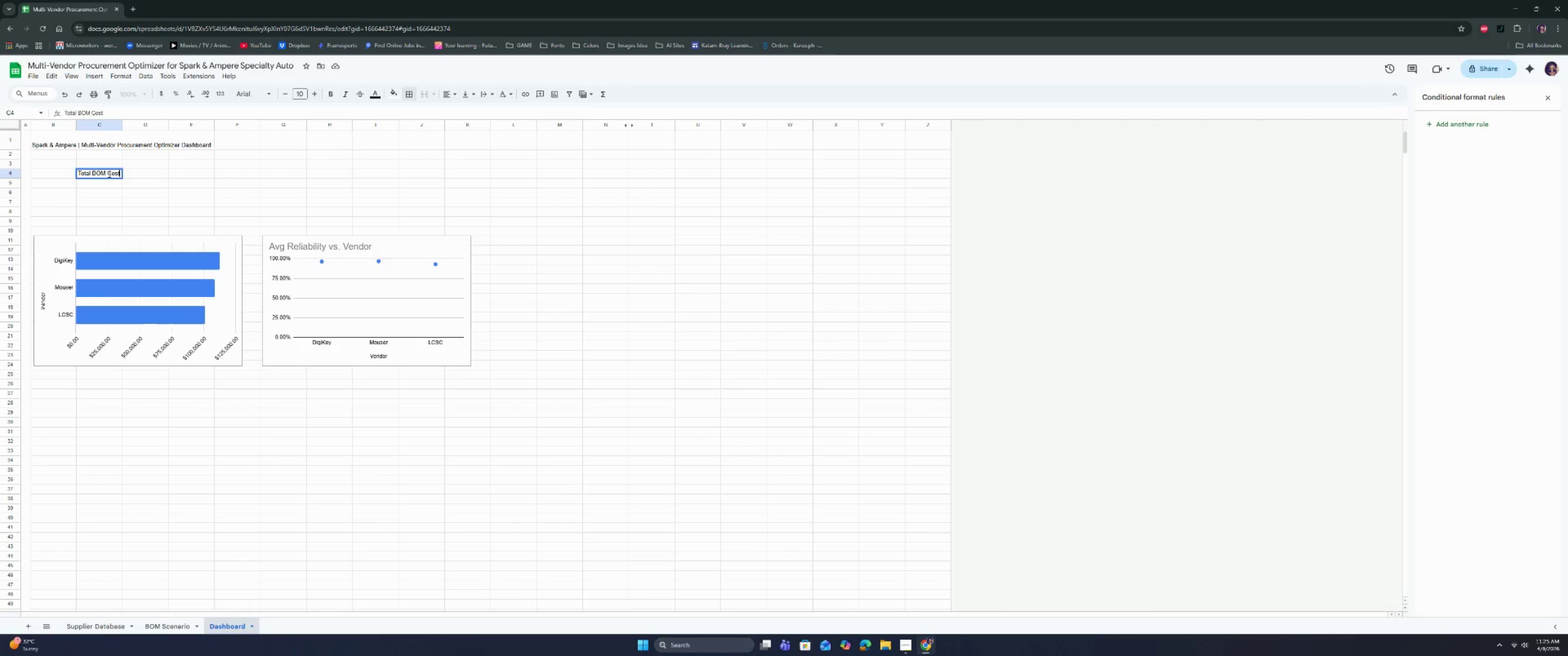 
key(Enter)
 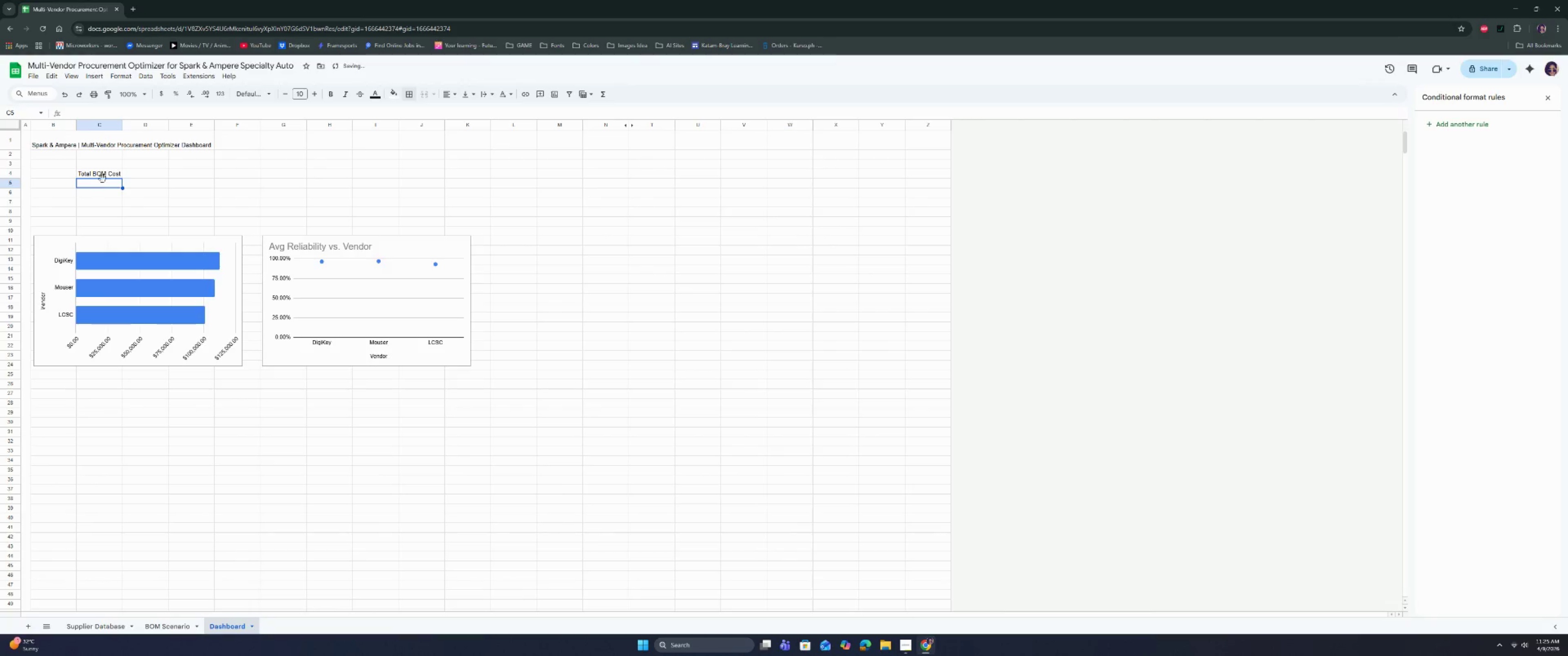 
left_click_drag(start_coordinate=[108, 177], to_coordinate=[133, 179])
 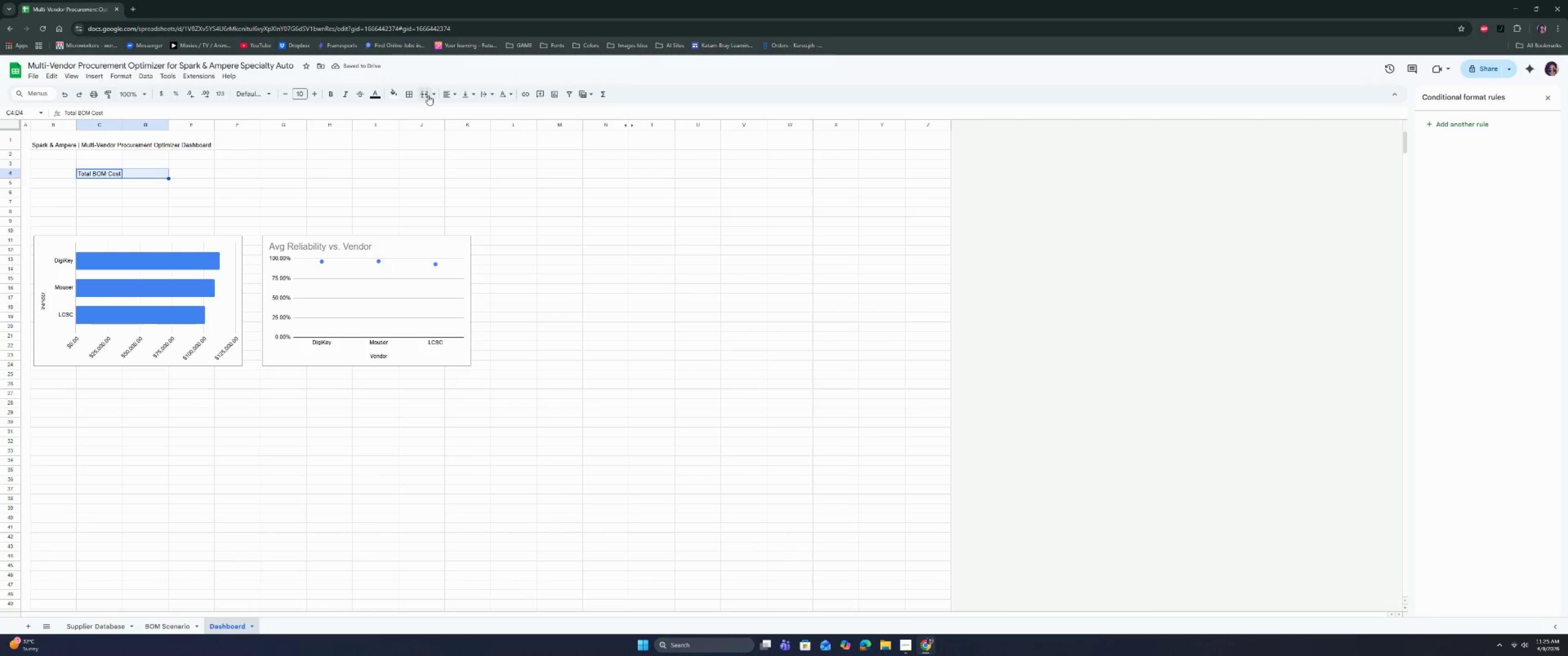 
left_click([425, 94])
 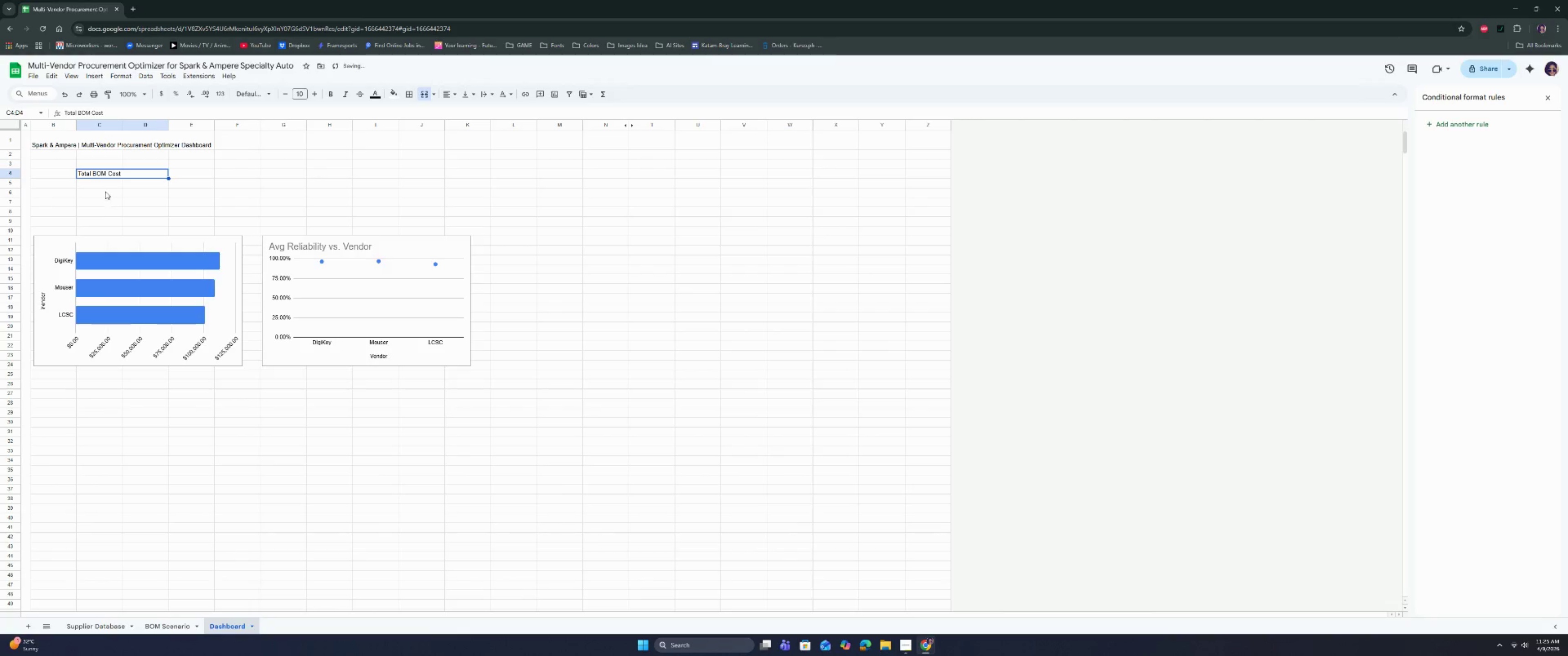 
left_click_drag(start_coordinate=[107, 185], to_coordinate=[137, 193])
 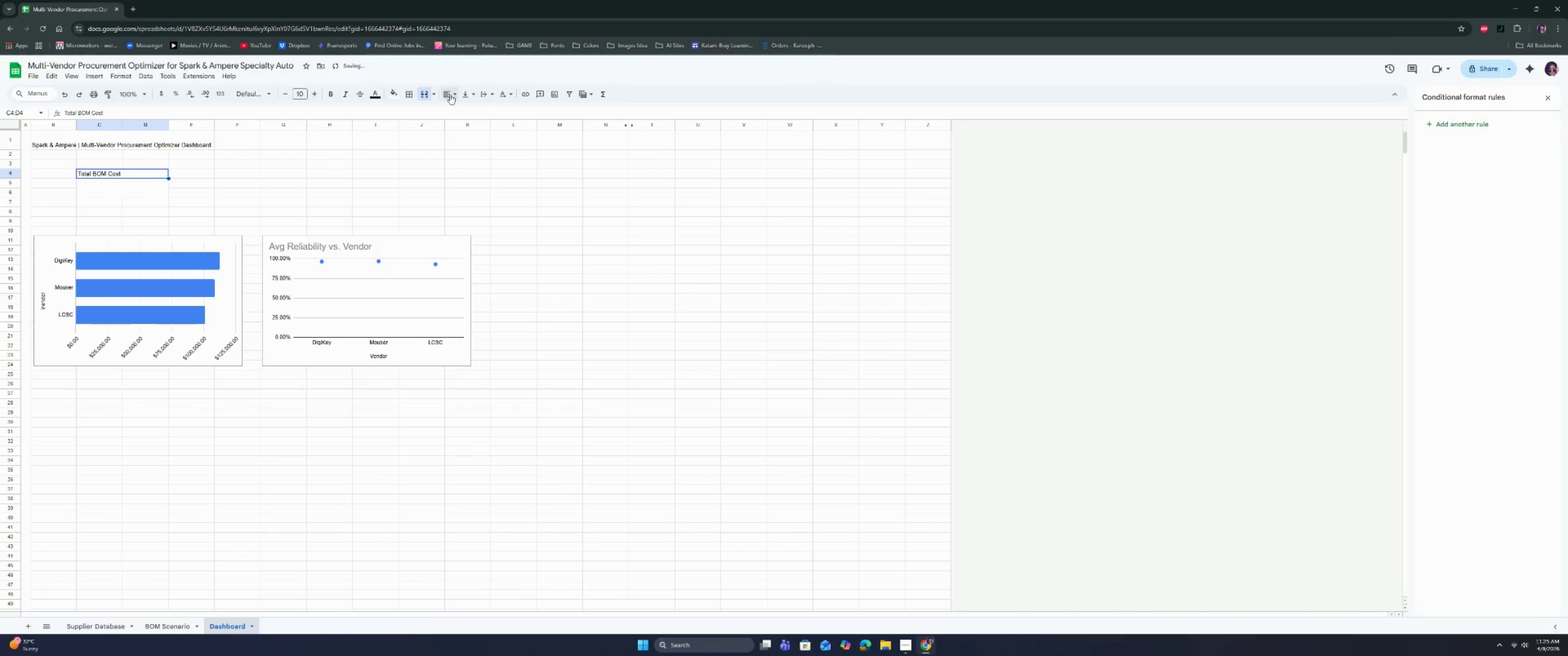 
double_click([464, 93])
 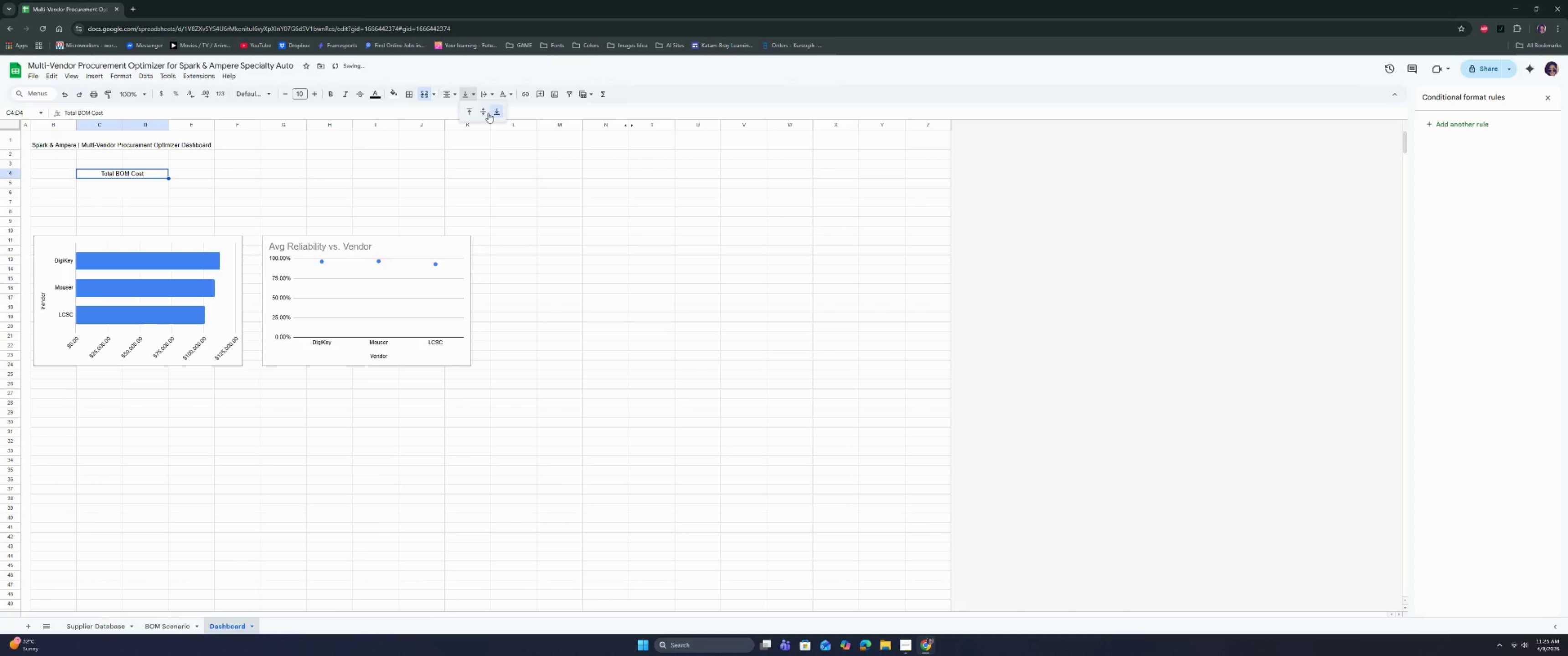 
left_click([485, 113])
 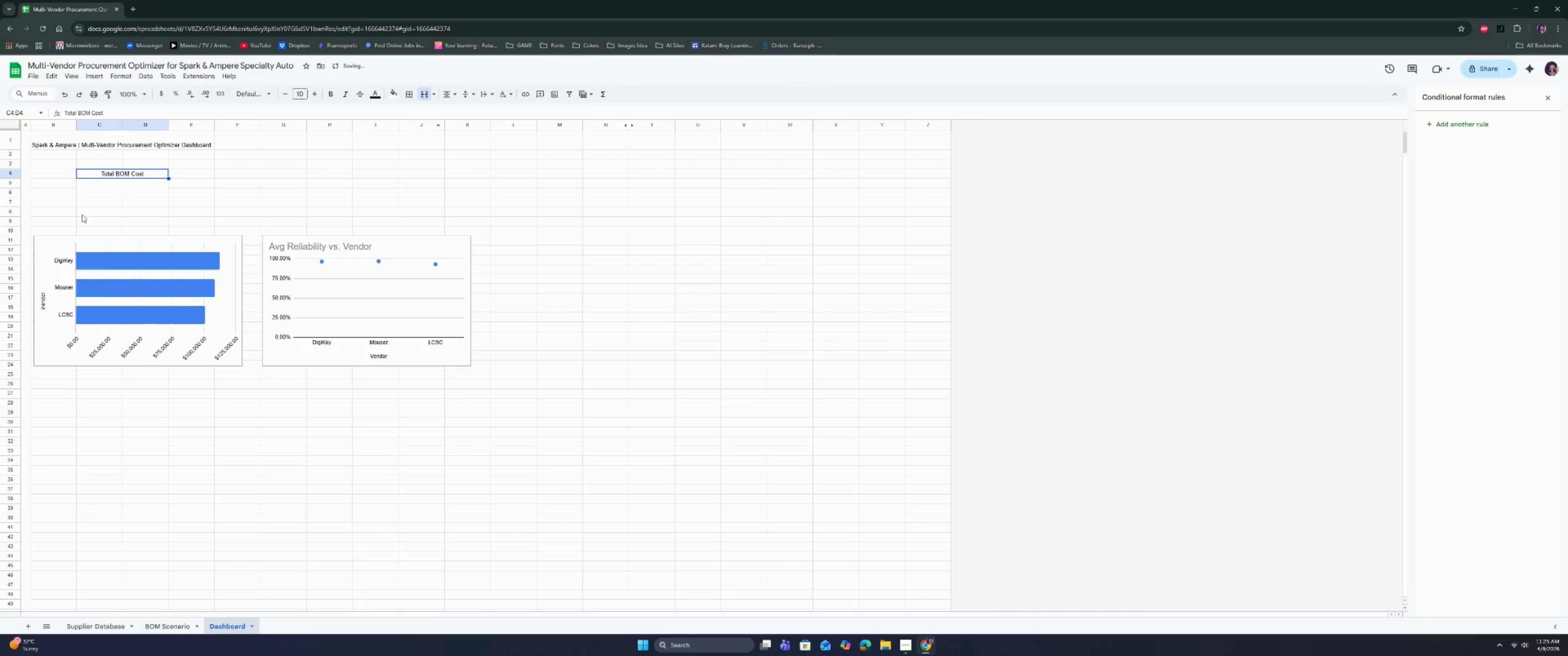 
left_click([119, 188])
 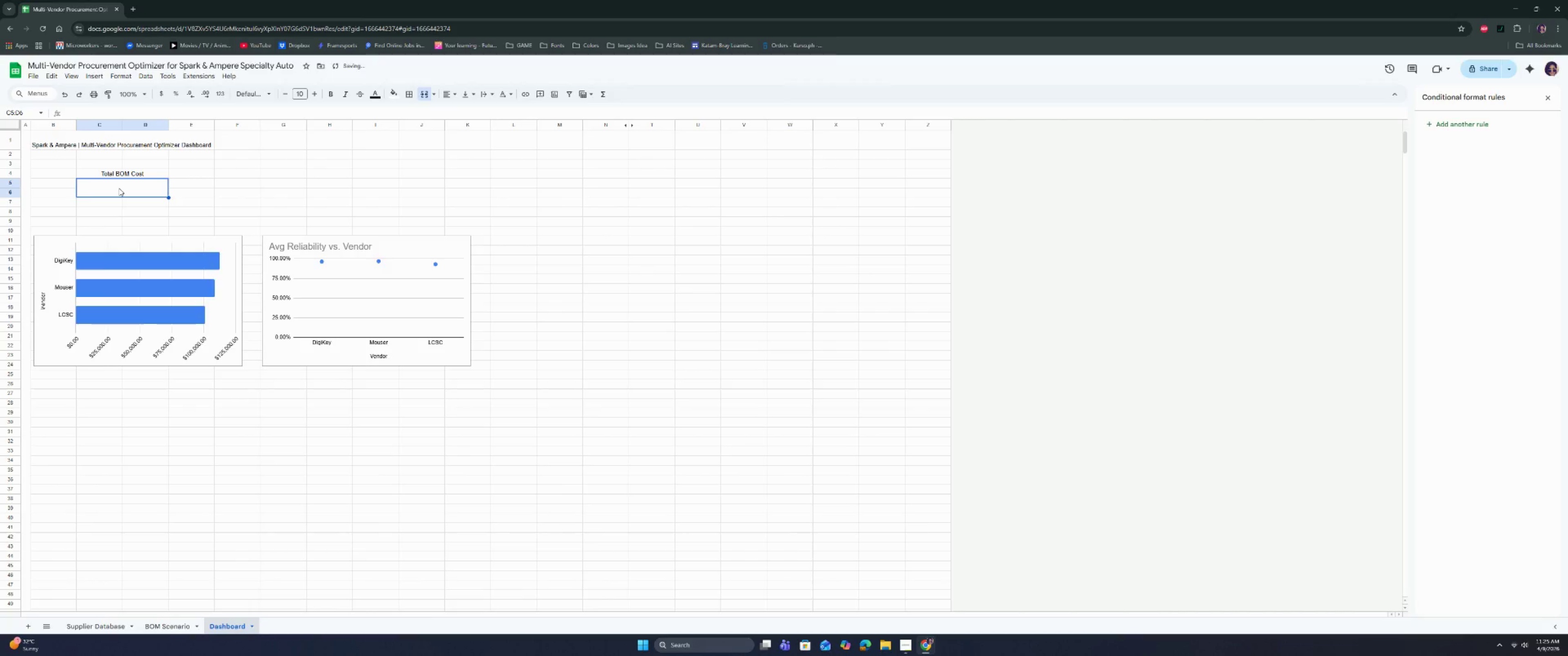 
double_click([119, 188])
 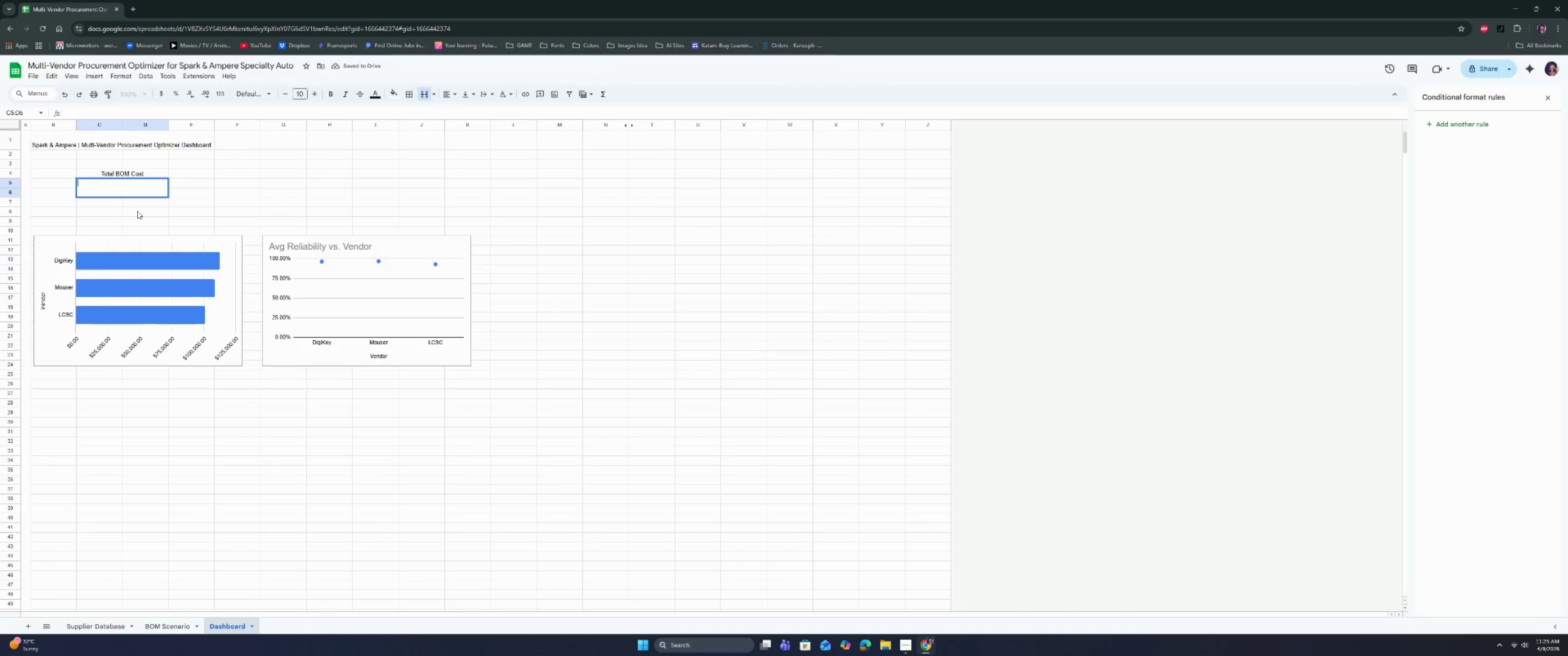 
key(Equal)
 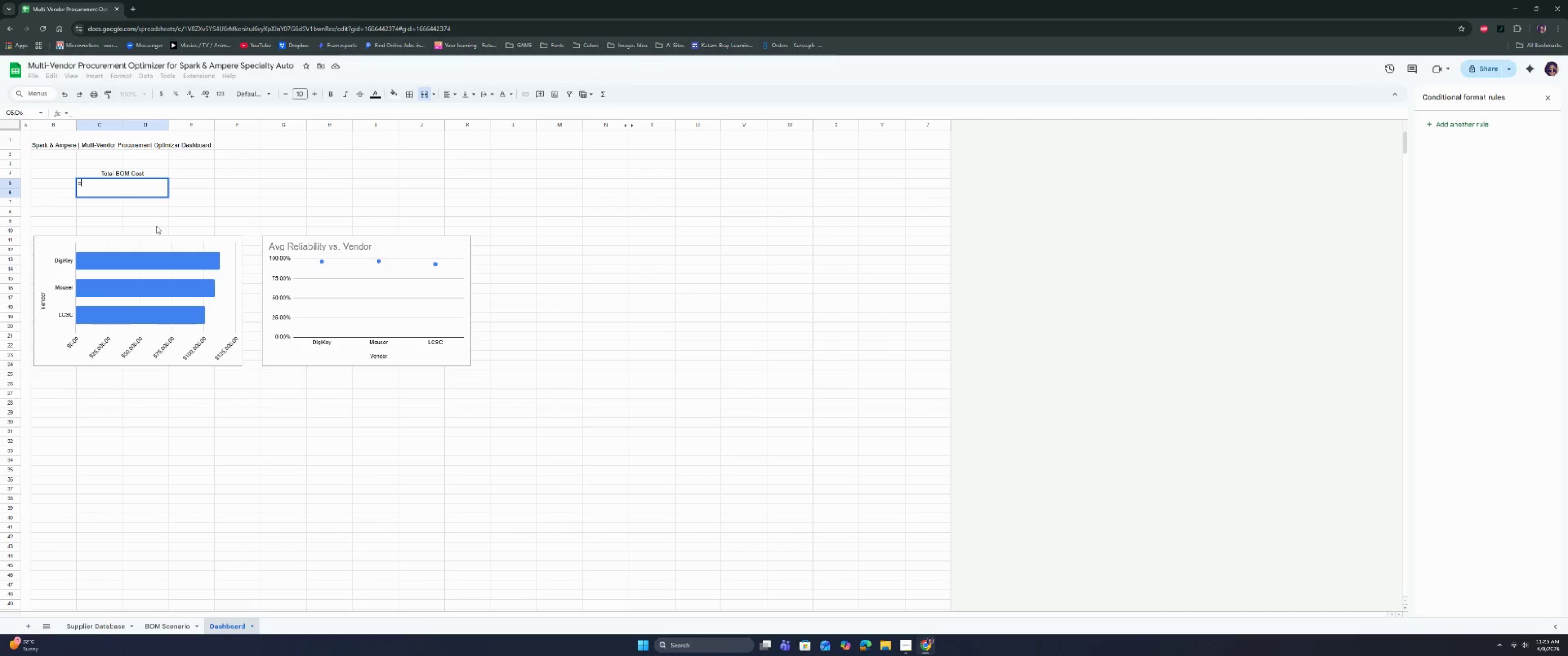 
wait(11.4)
 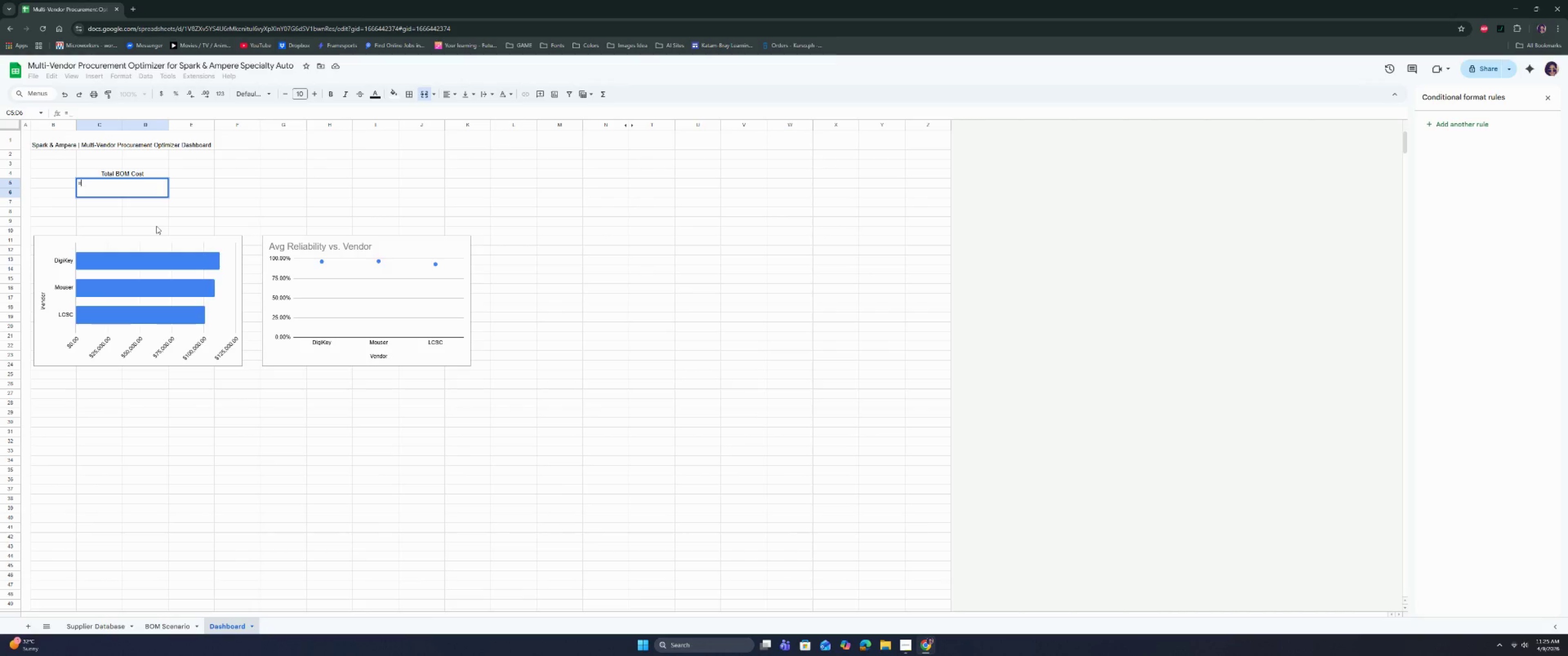 
left_click([167, 622])
 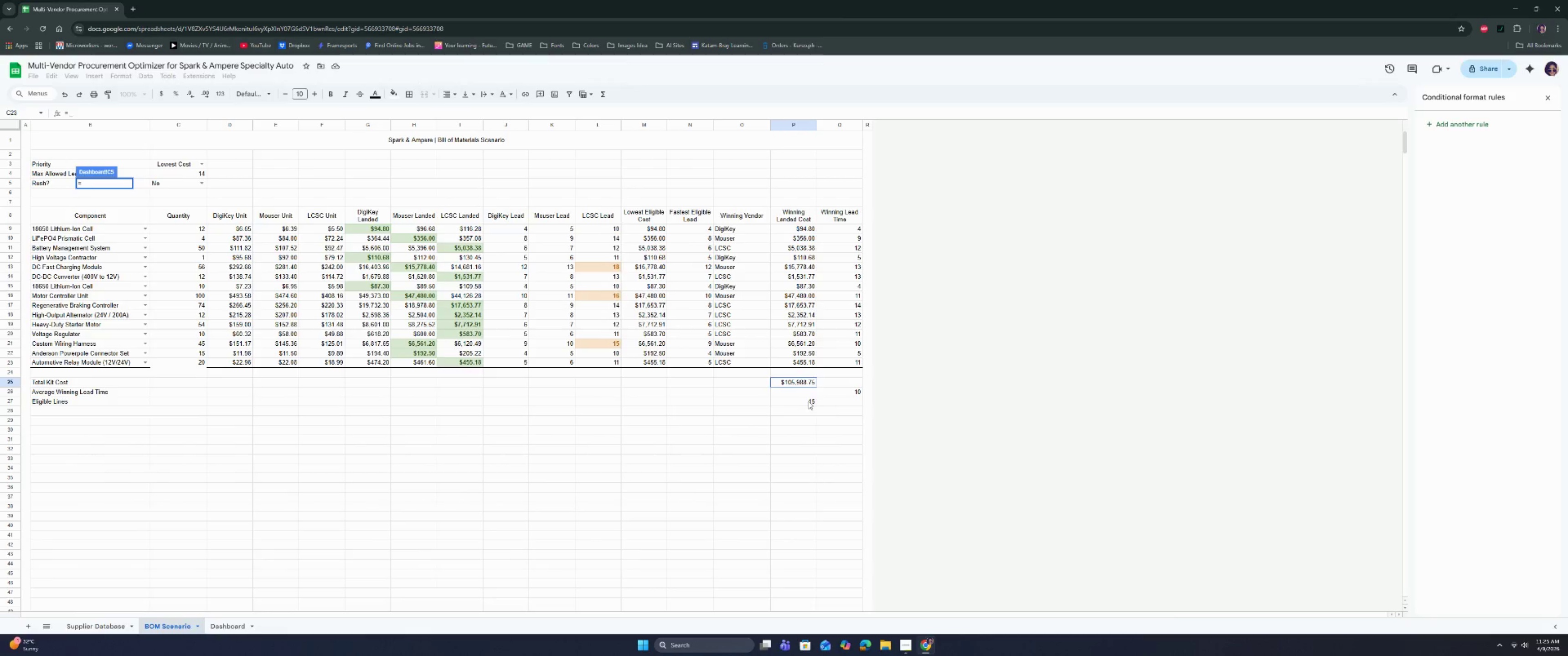 
left_click([800, 378])
 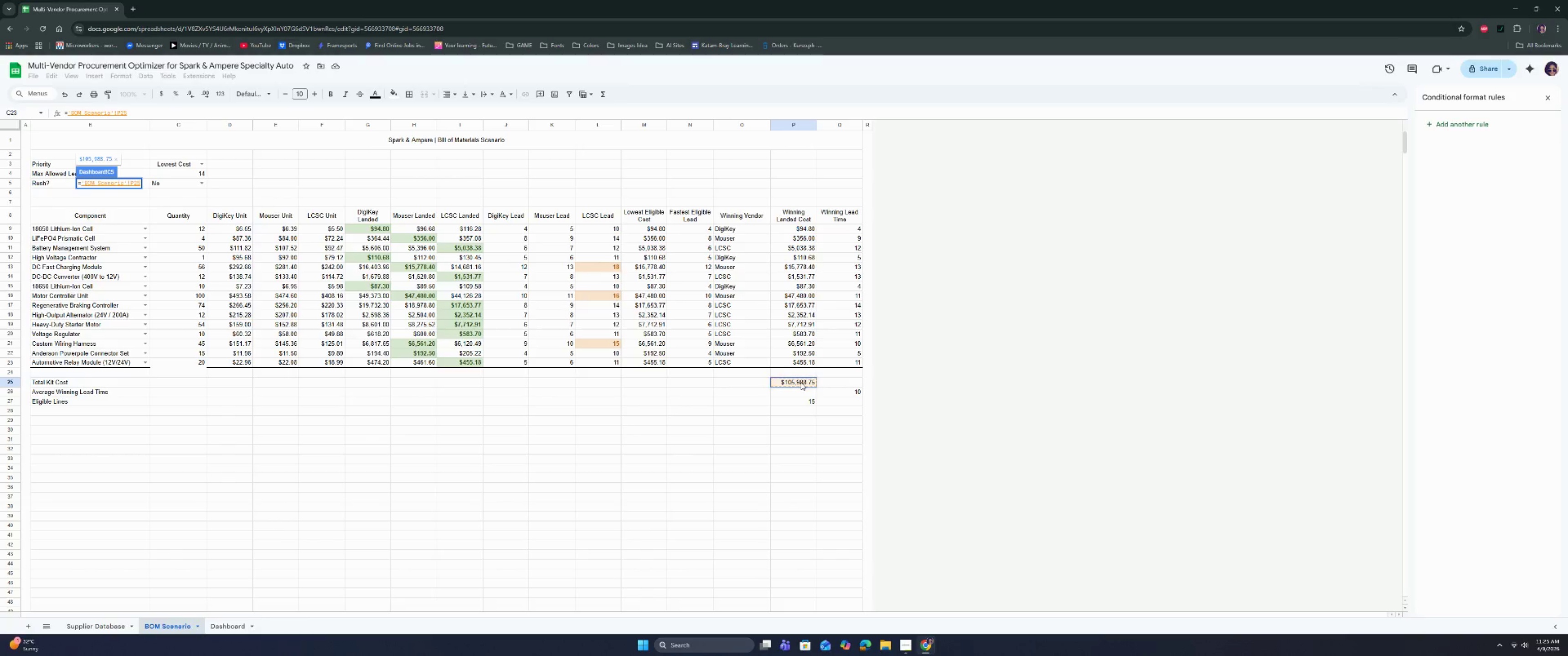 
key(Enter)
 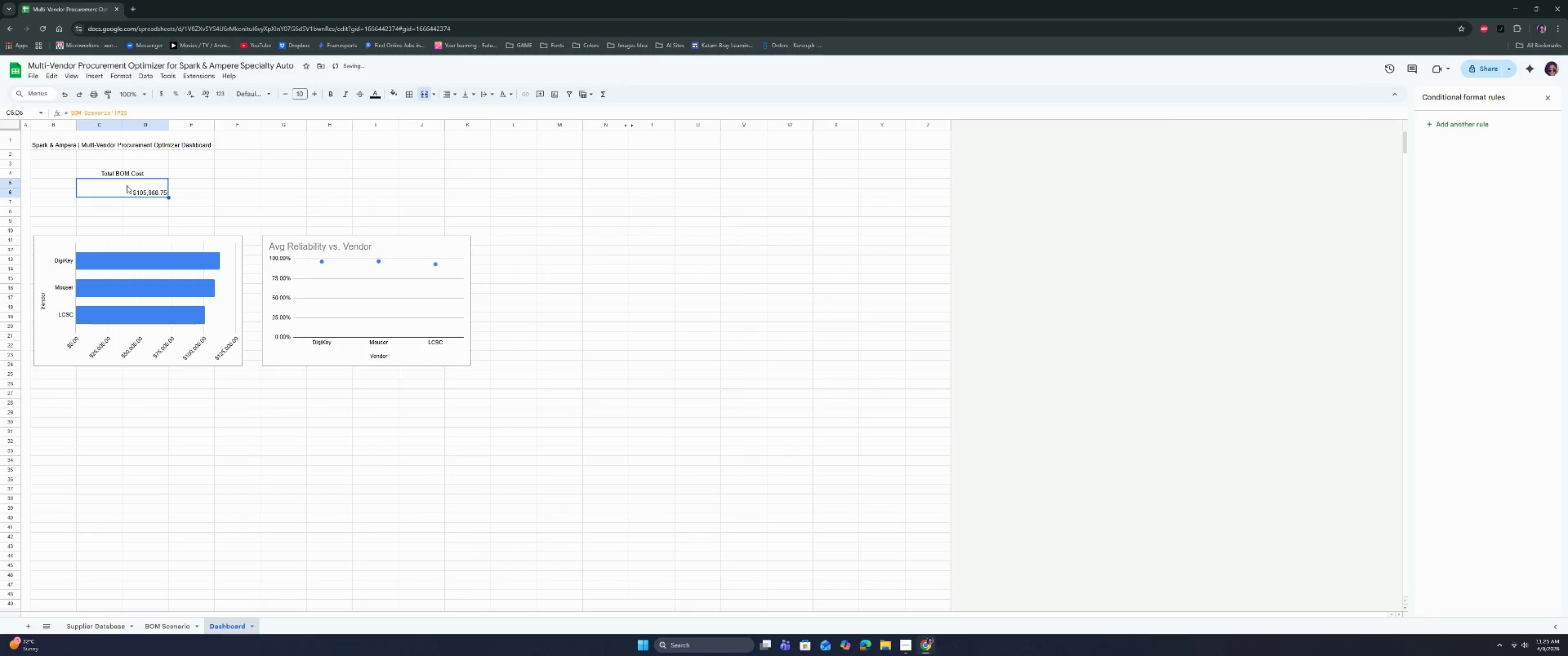 
left_click([118, 189])
 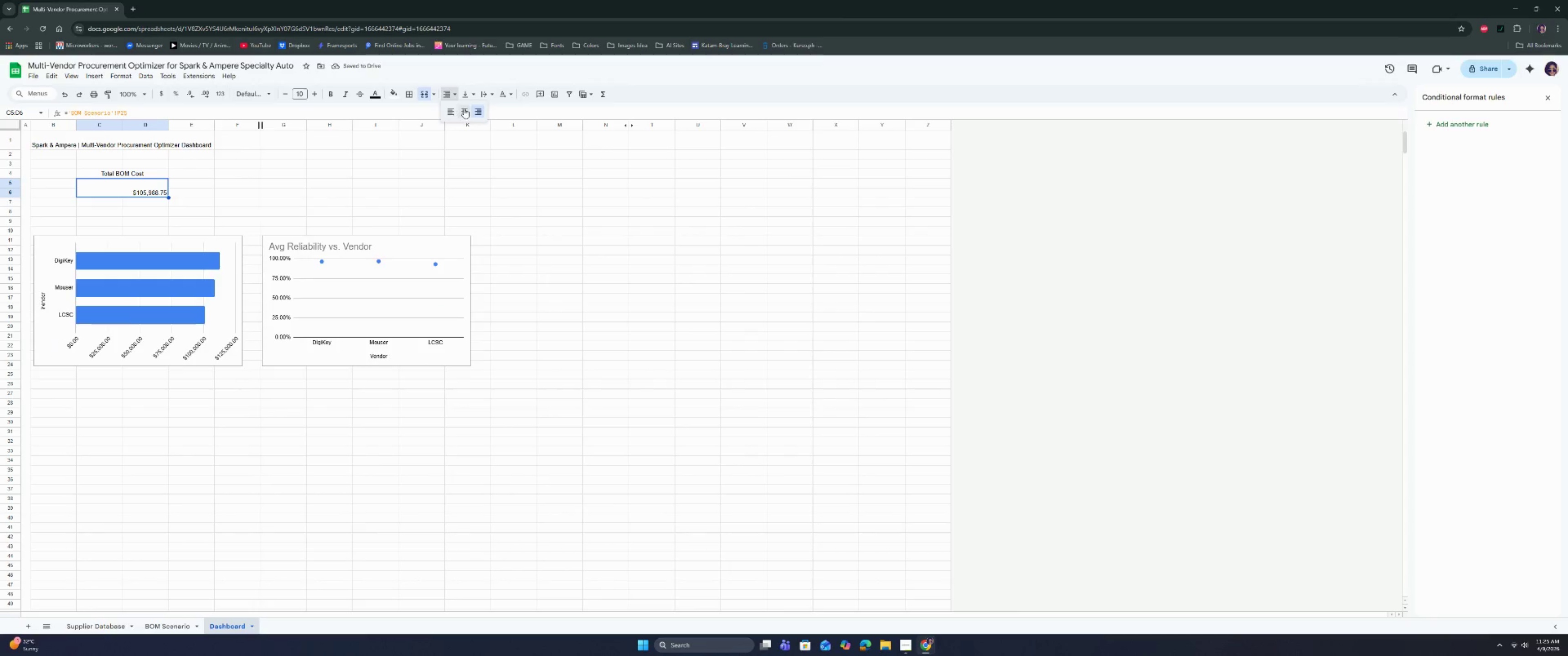 
double_click([472, 92])
 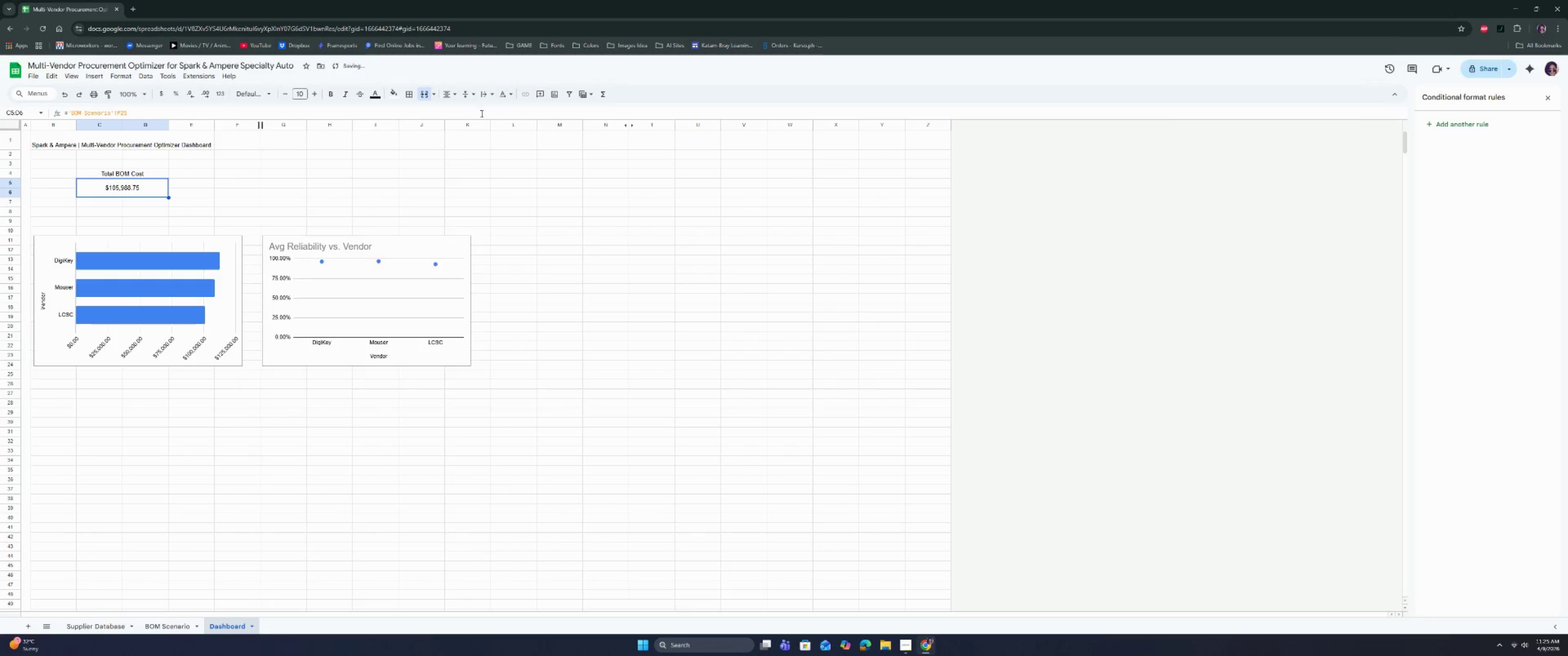 
left_click([438, 190])
 